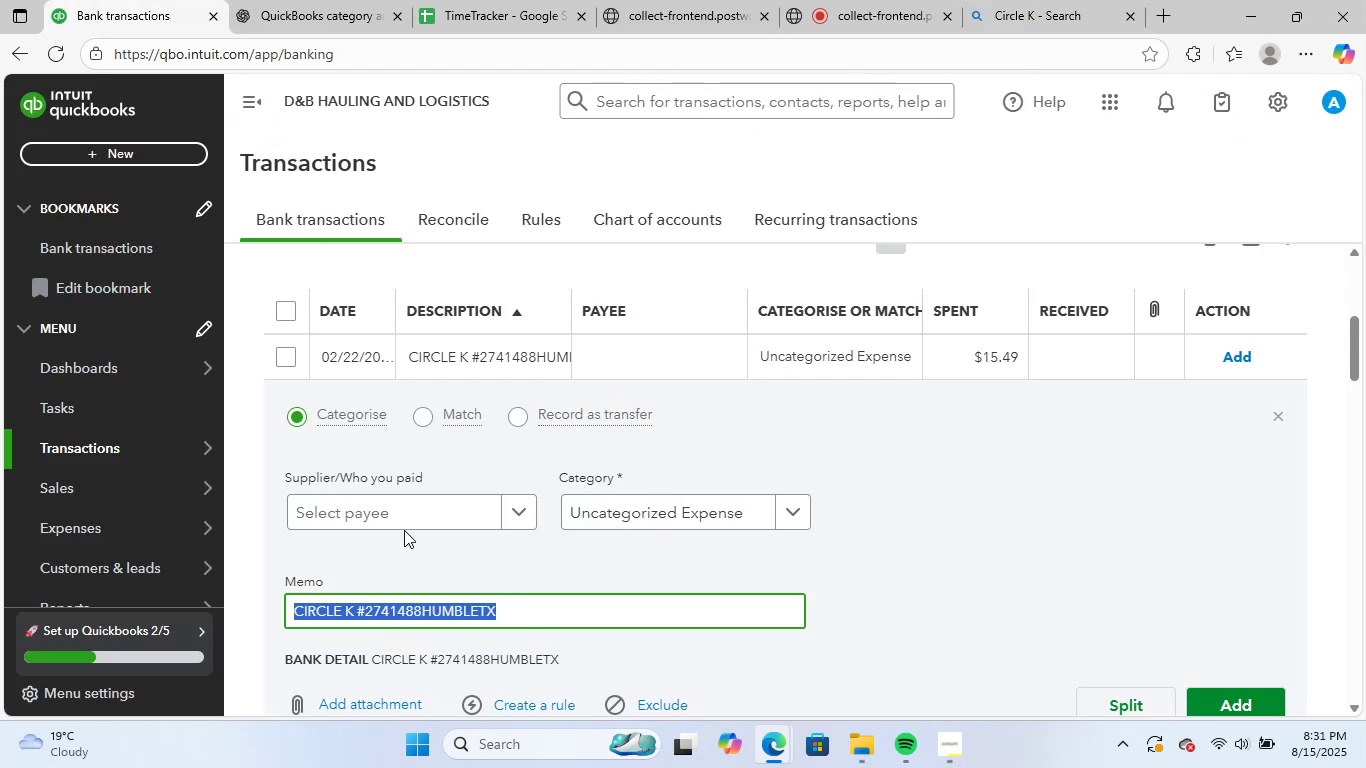 
left_click([419, 498])
 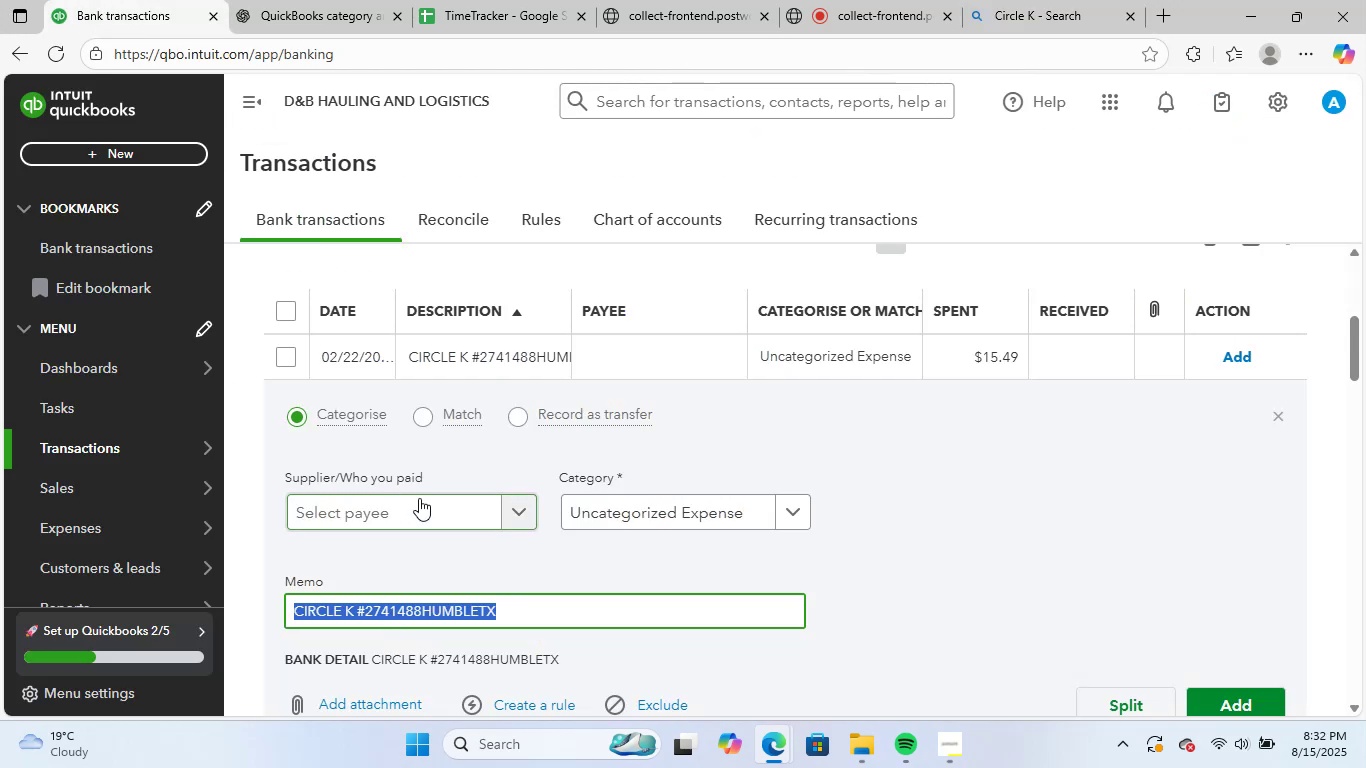 
key(Control+V)
 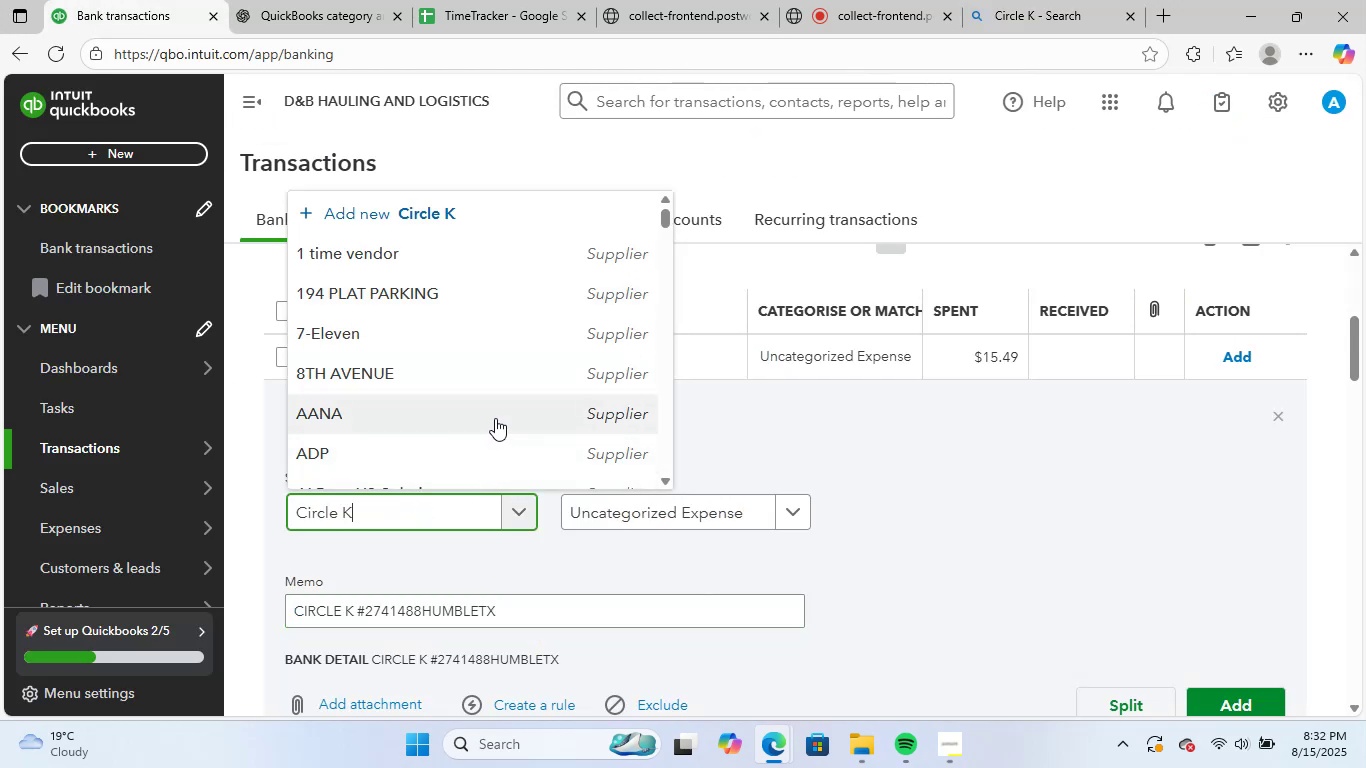 
wait(9.78)
 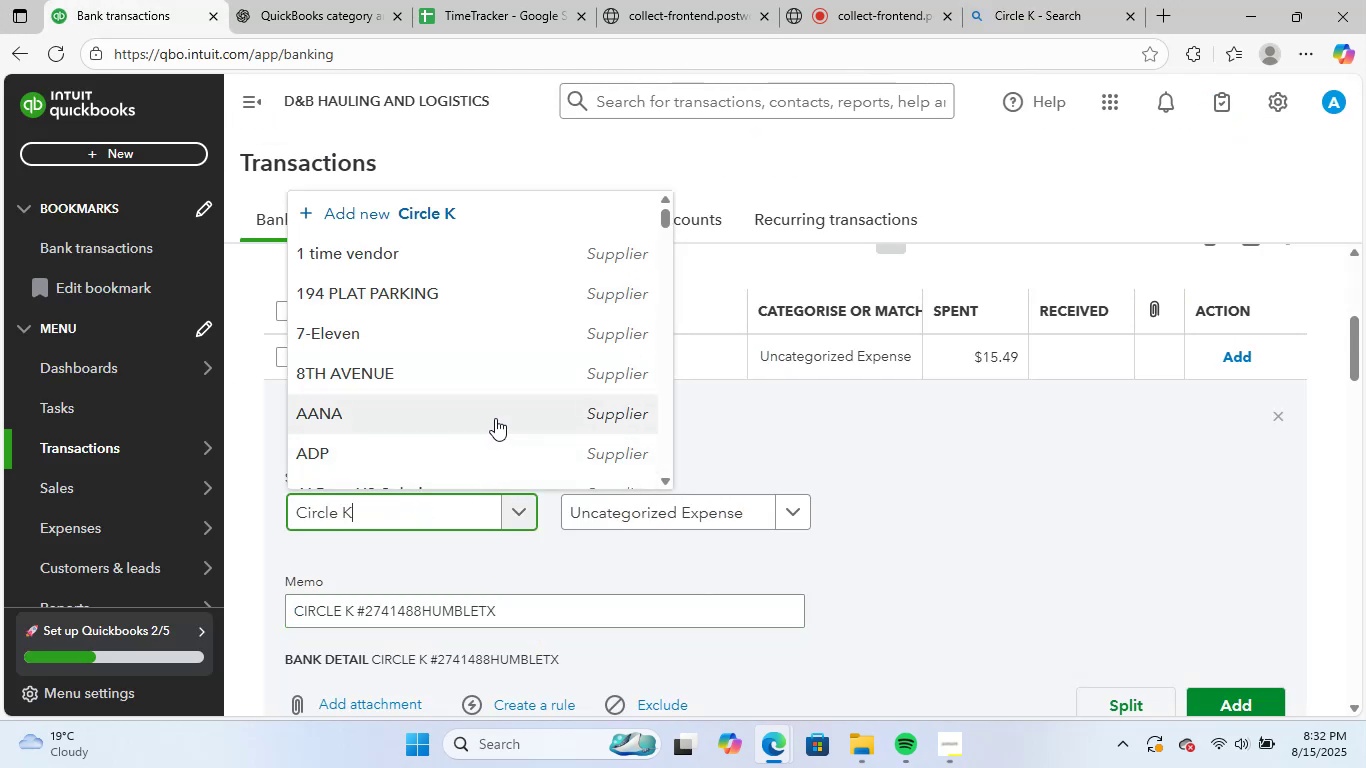 
left_click([439, 462])
 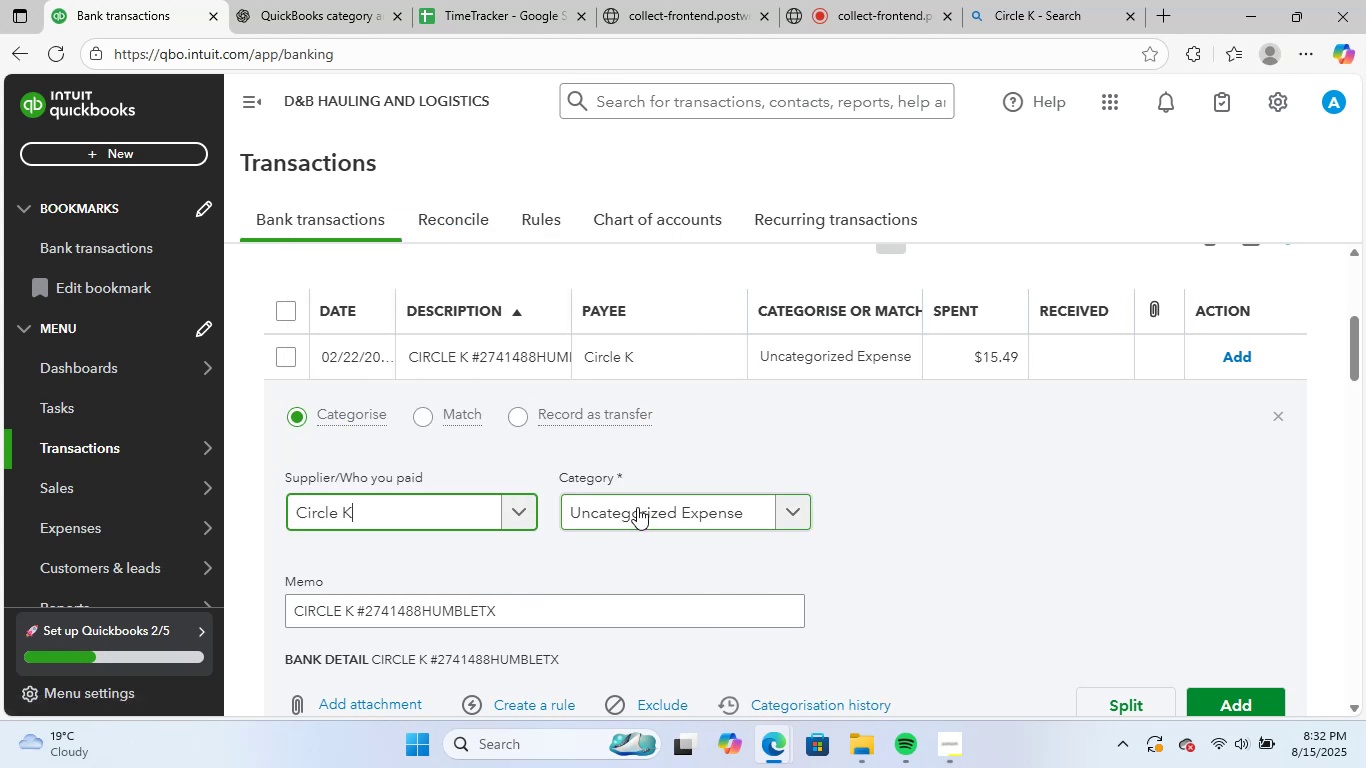 
left_click([637, 507])
 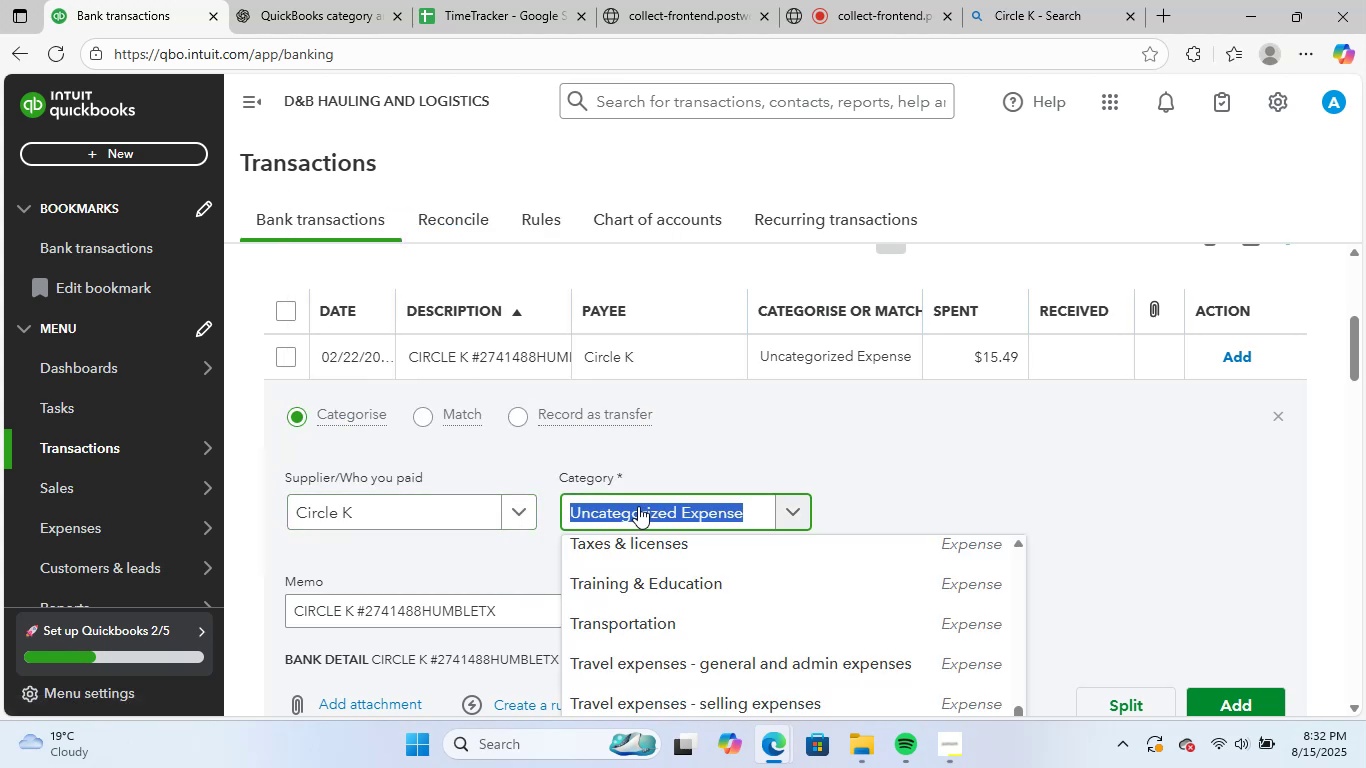 
type(meal)
 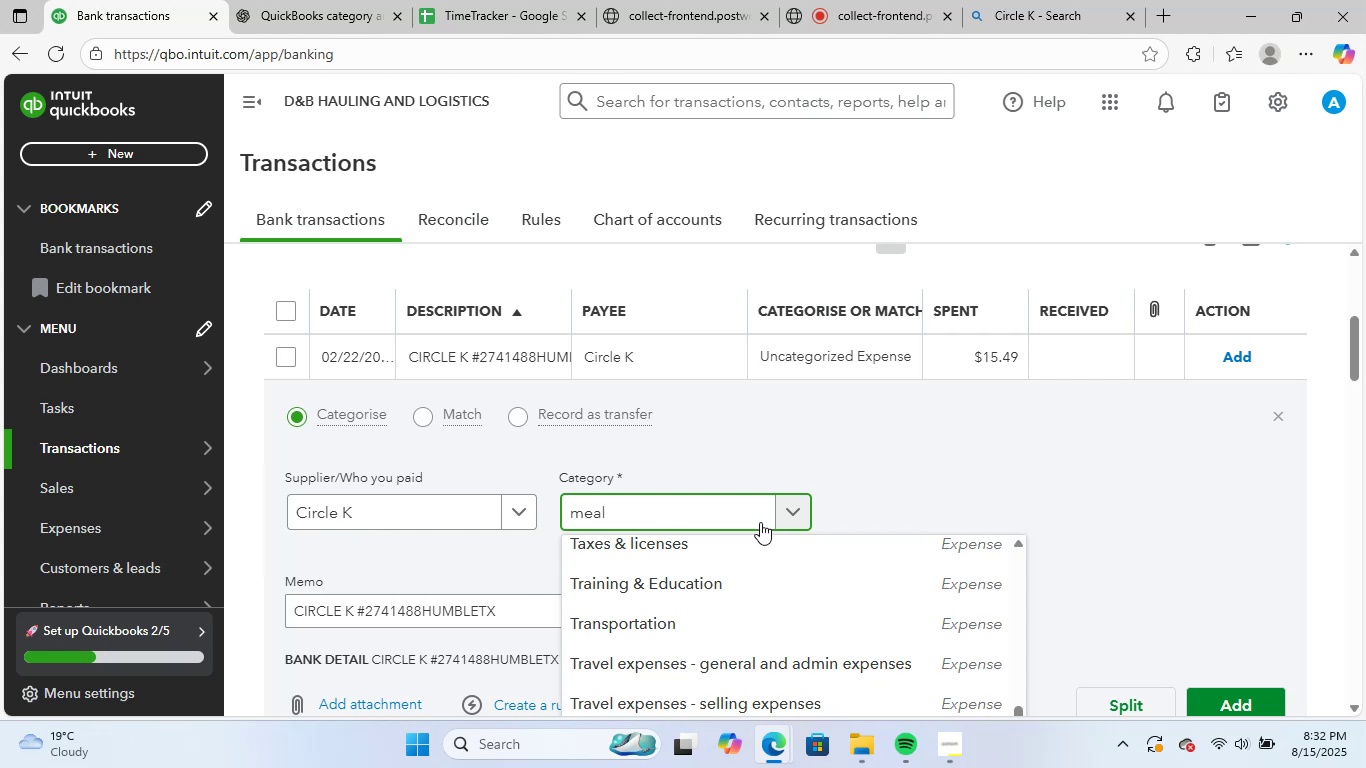 
wait(6.8)
 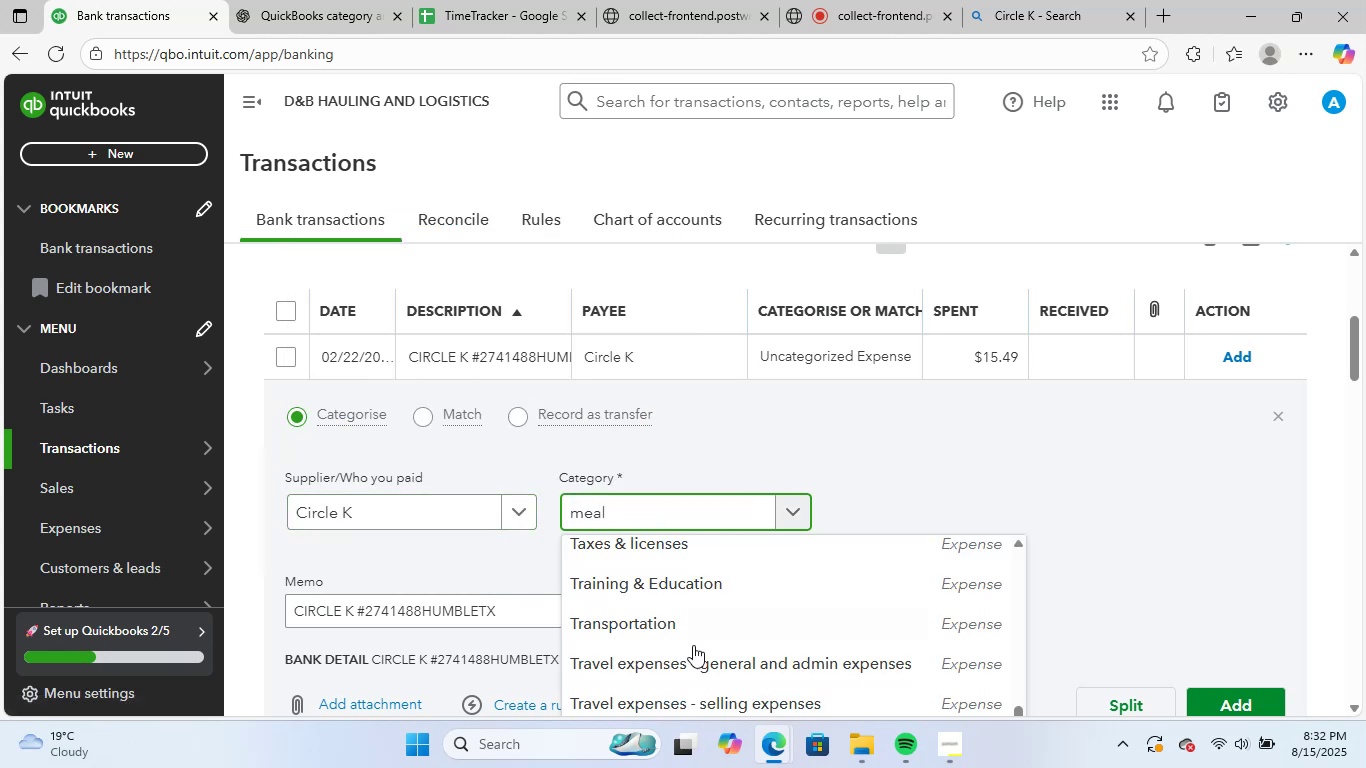 
scroll: coordinate [815, 609], scroll_direction: down, amount: 1.0
 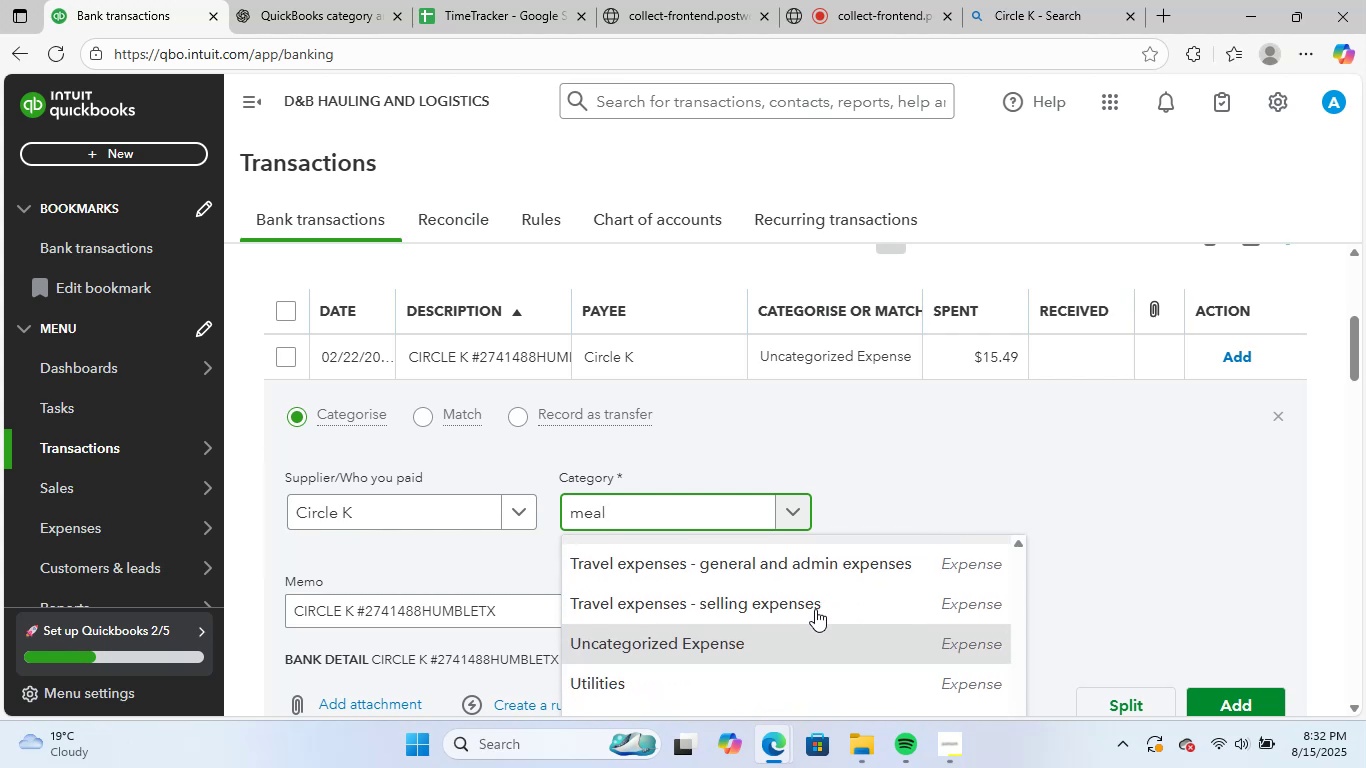 
scroll: coordinate [815, 609], scroll_direction: up, amount: 5.0
 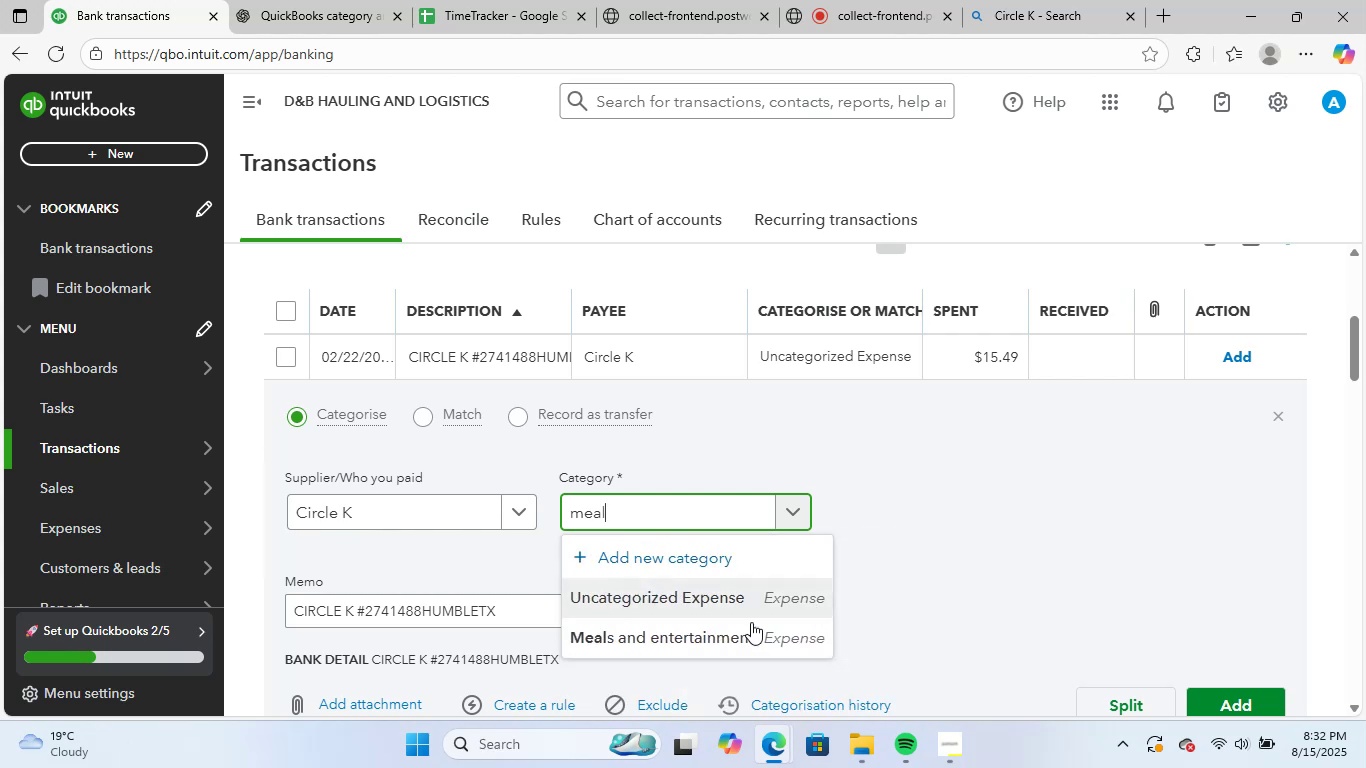 
left_click([734, 631])
 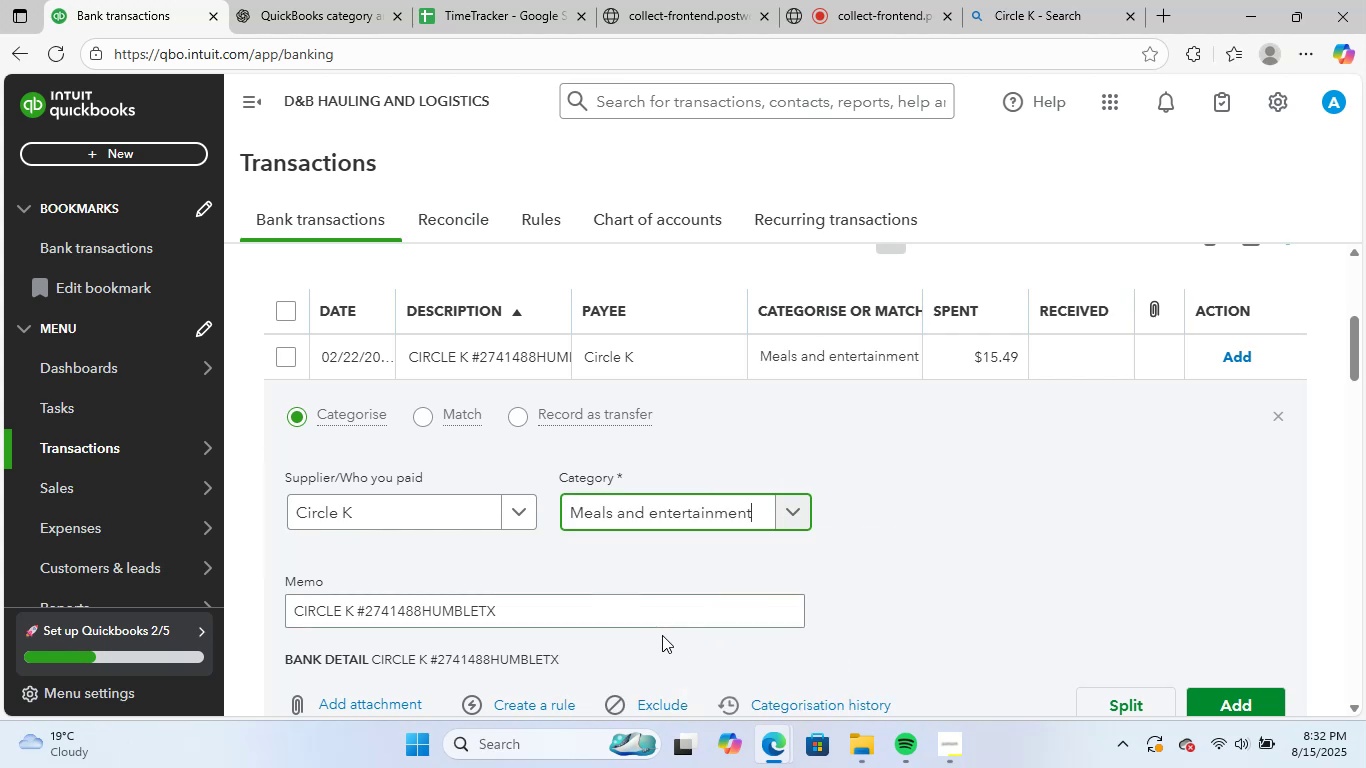 
scroll: coordinate [659, 630], scroll_direction: down, amount: 1.0
 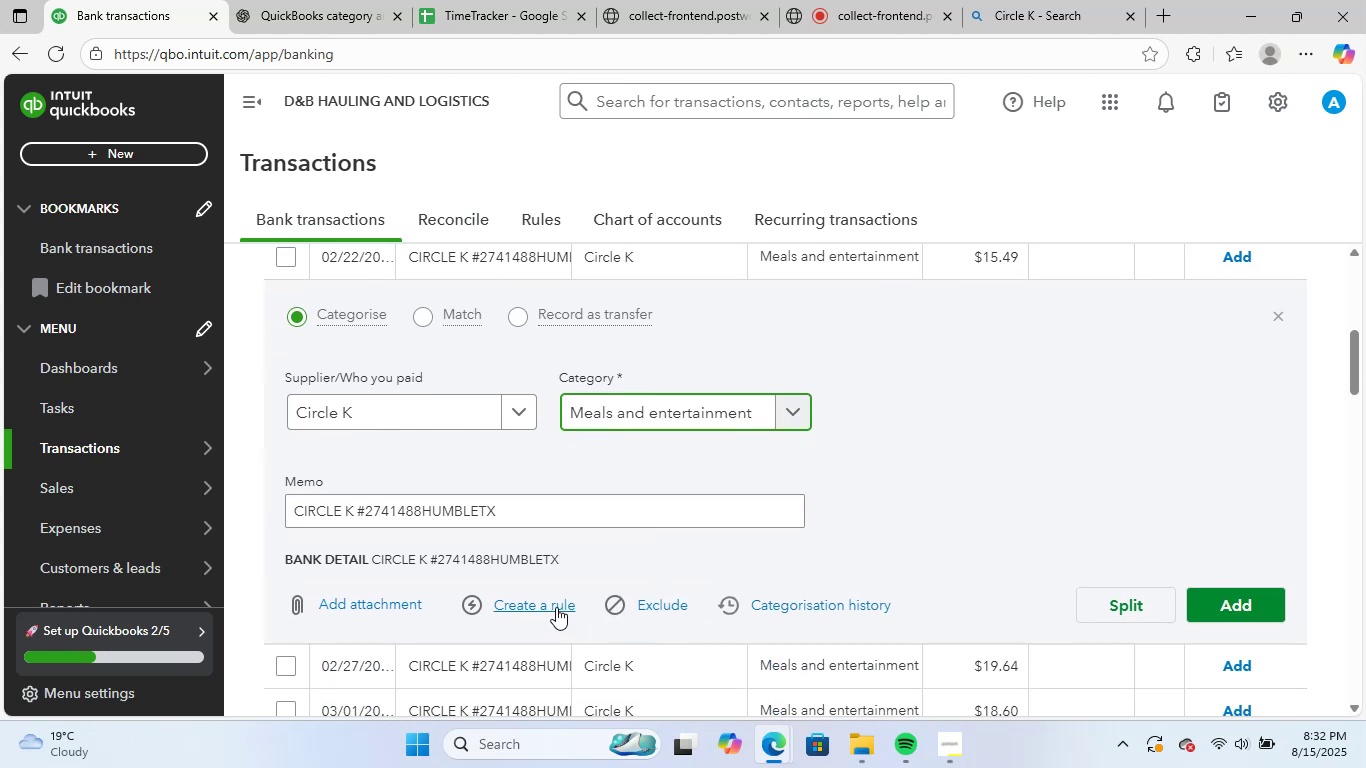 
left_click([556, 607])
 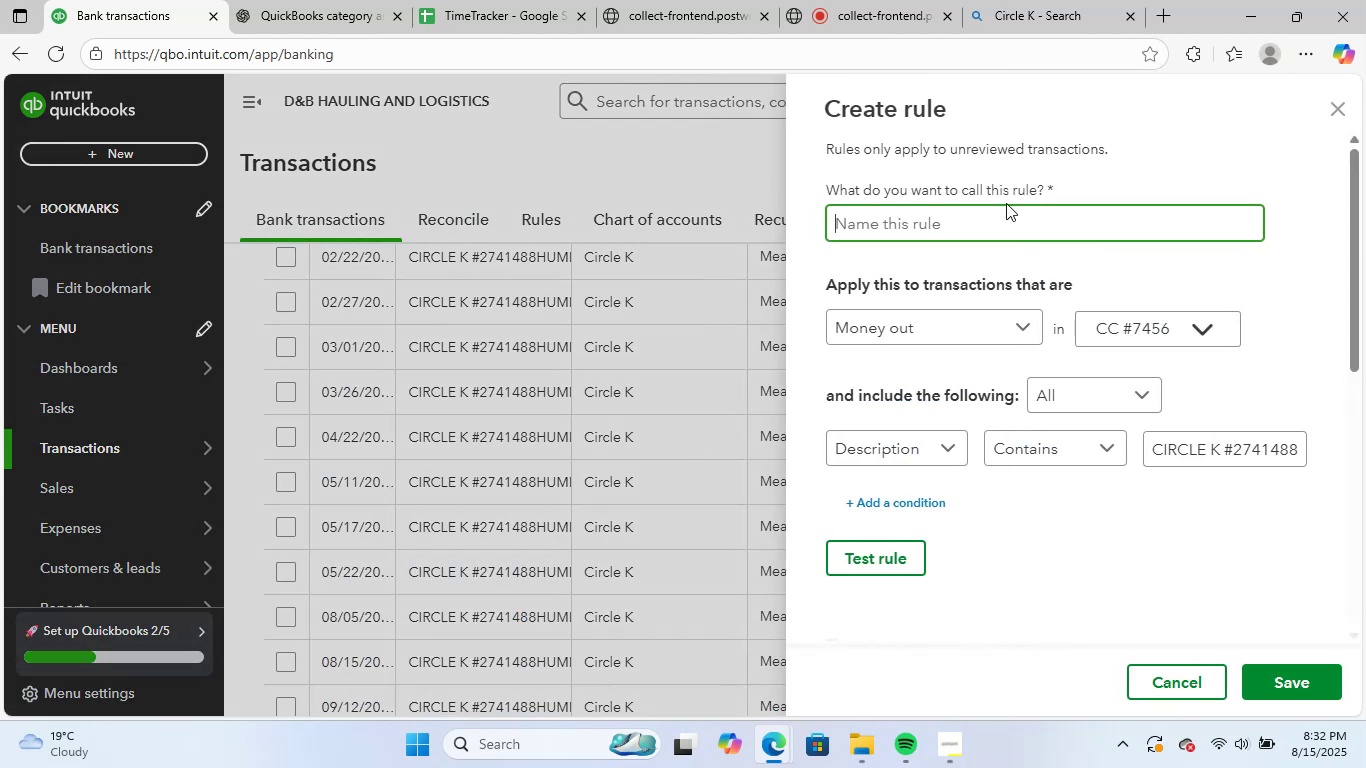 
key(Control+V)
 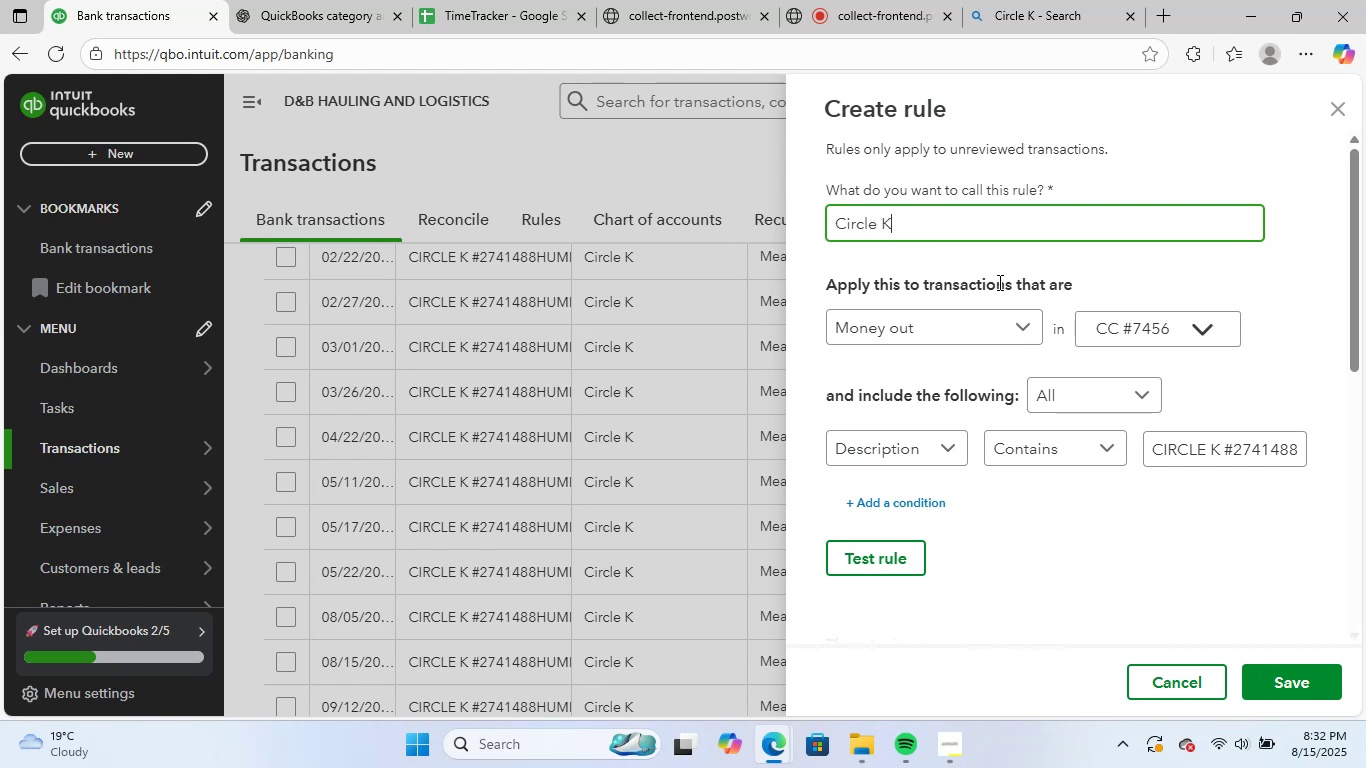 
key(Control+Space)
 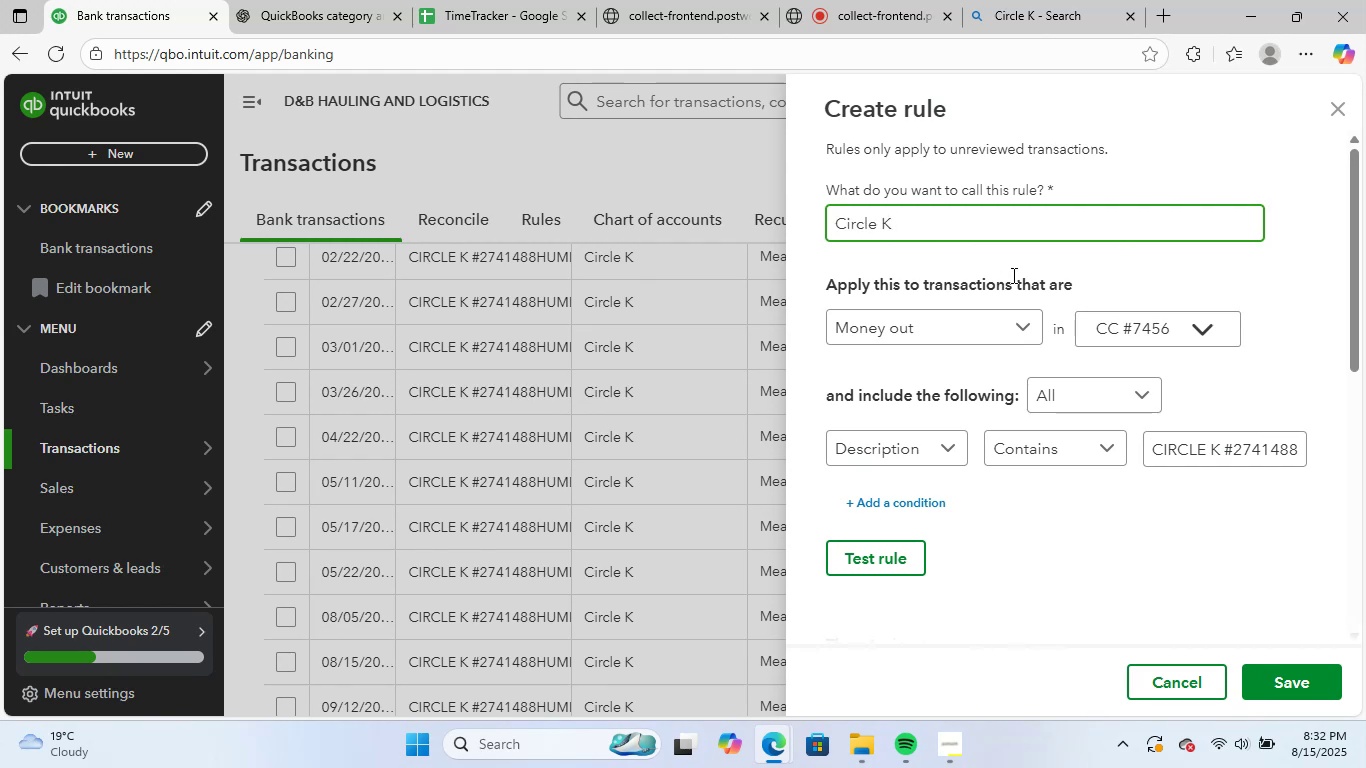 
key(Control+H)
 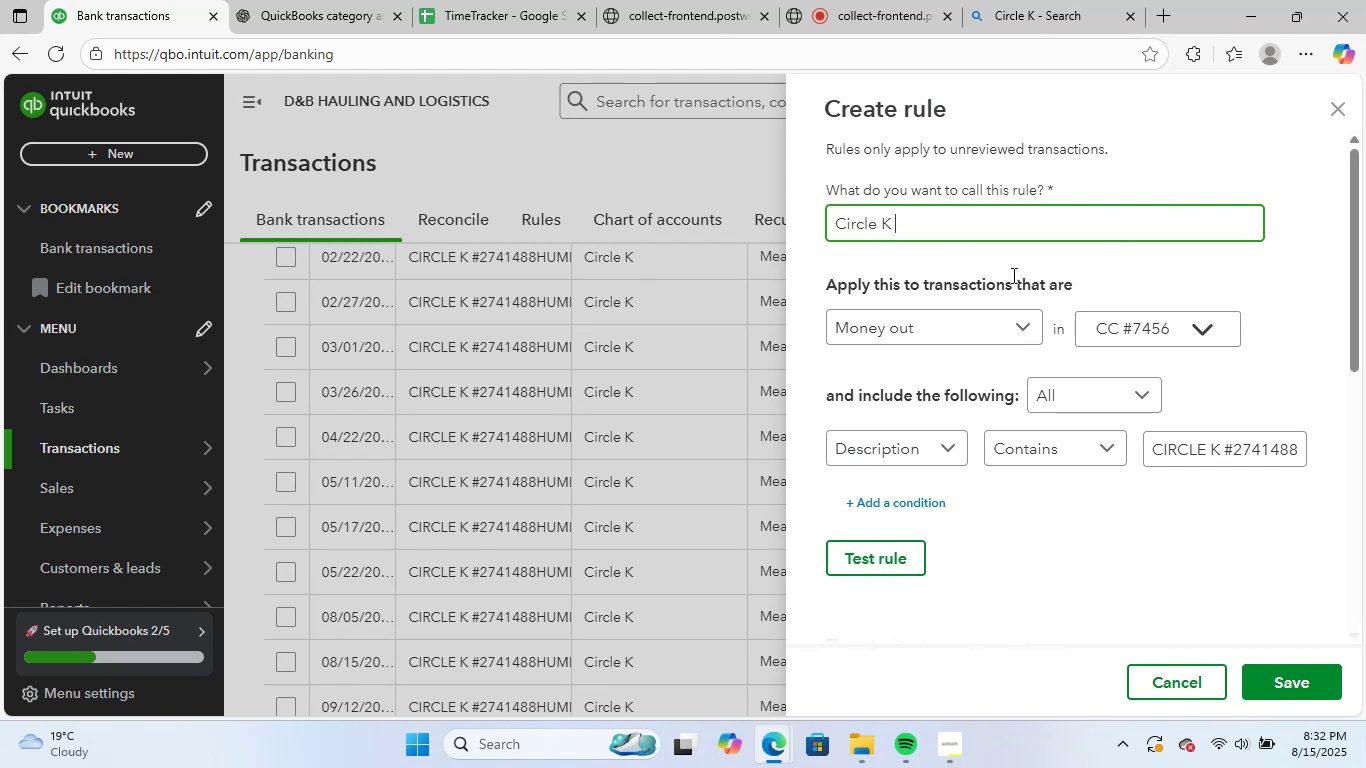 
key(Control+U)
 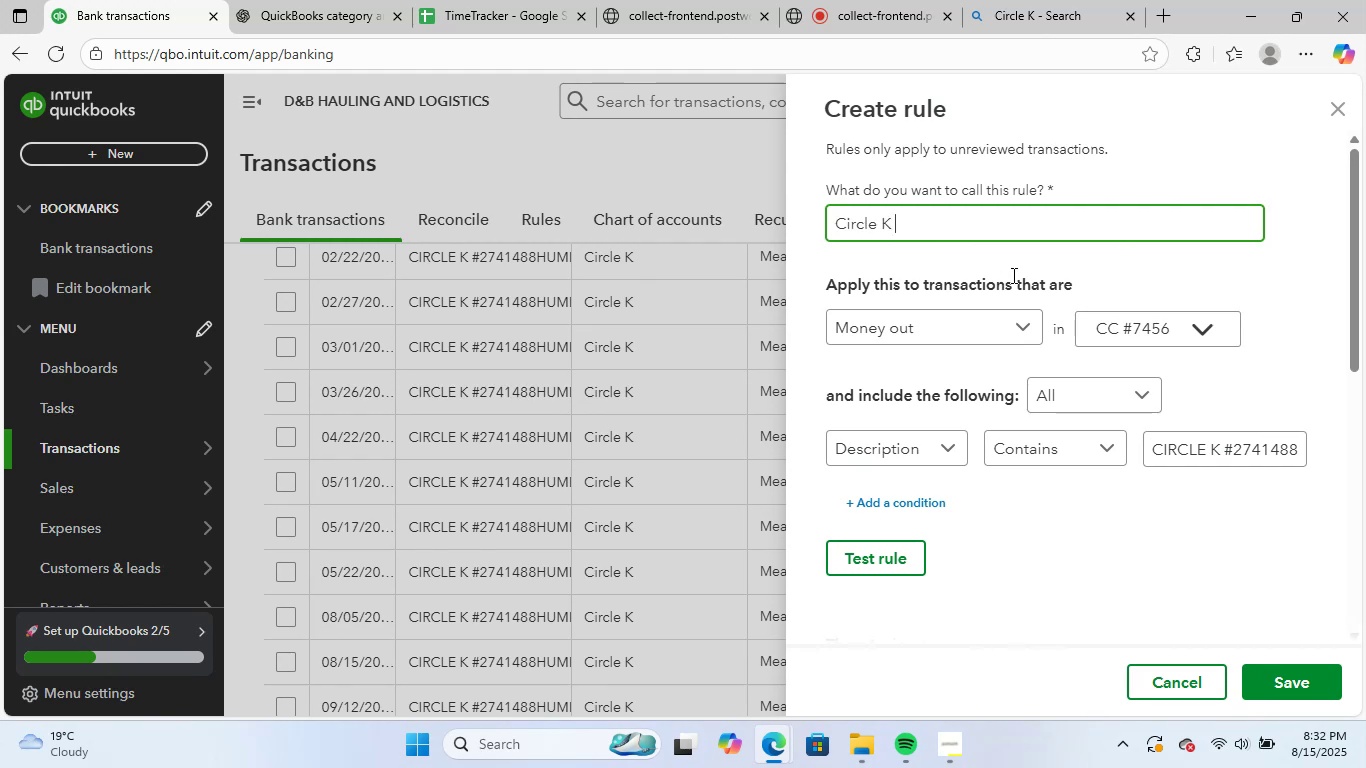 
key(Control+M)
 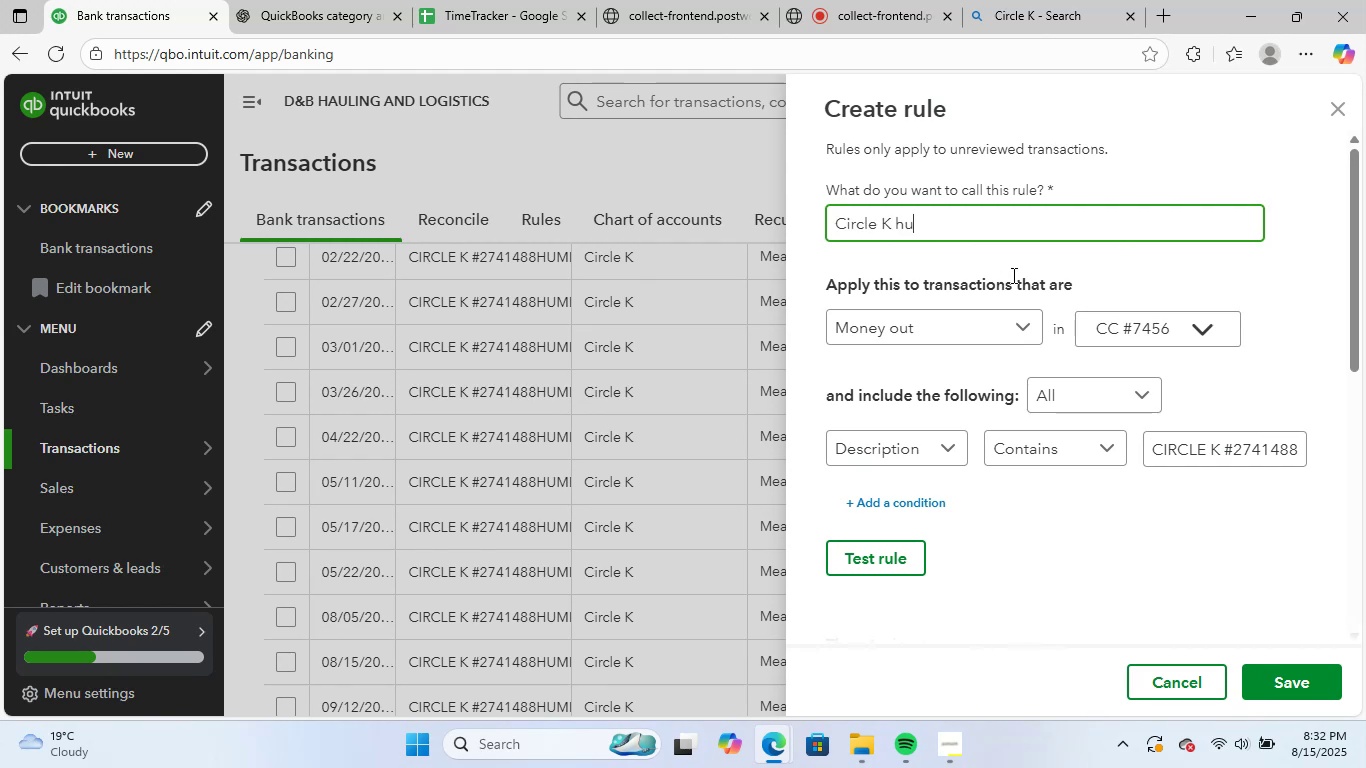 
key(Control+B)
 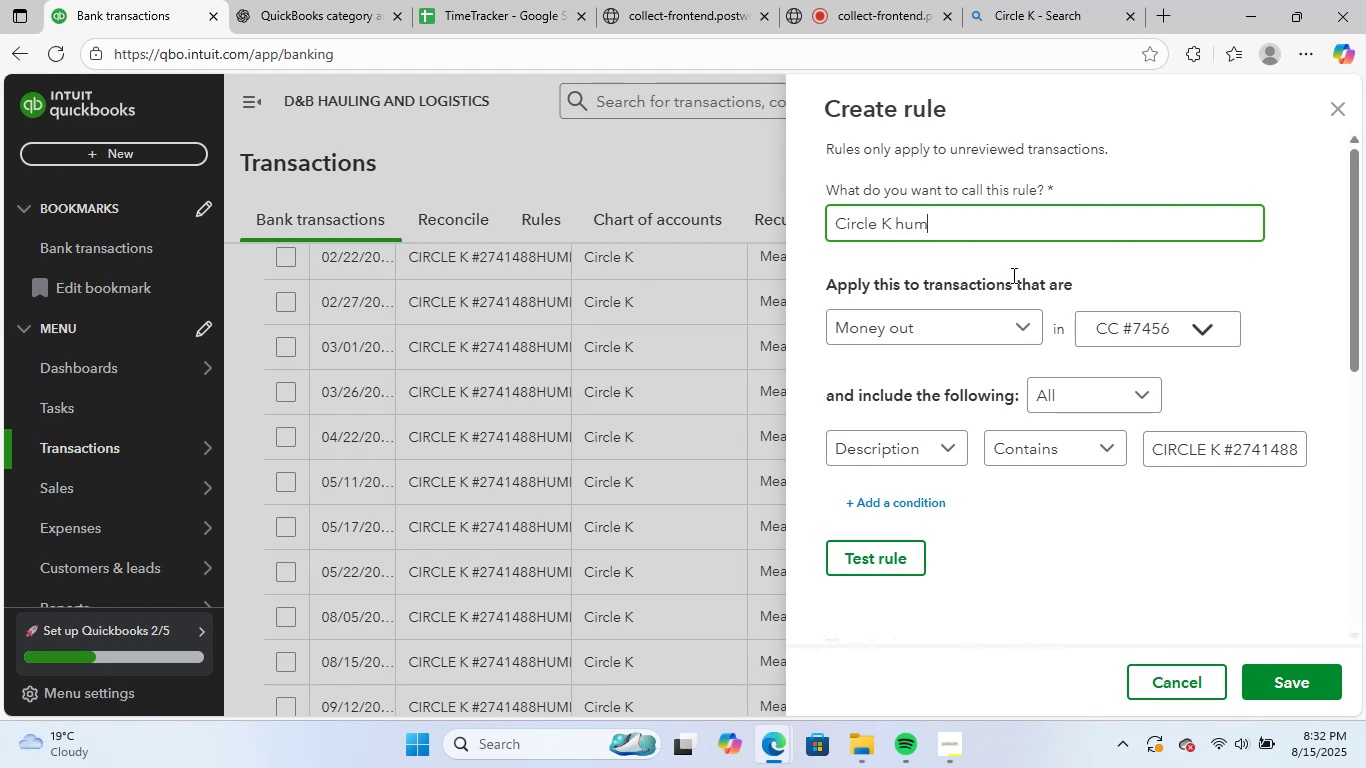 
key(Control+L)
 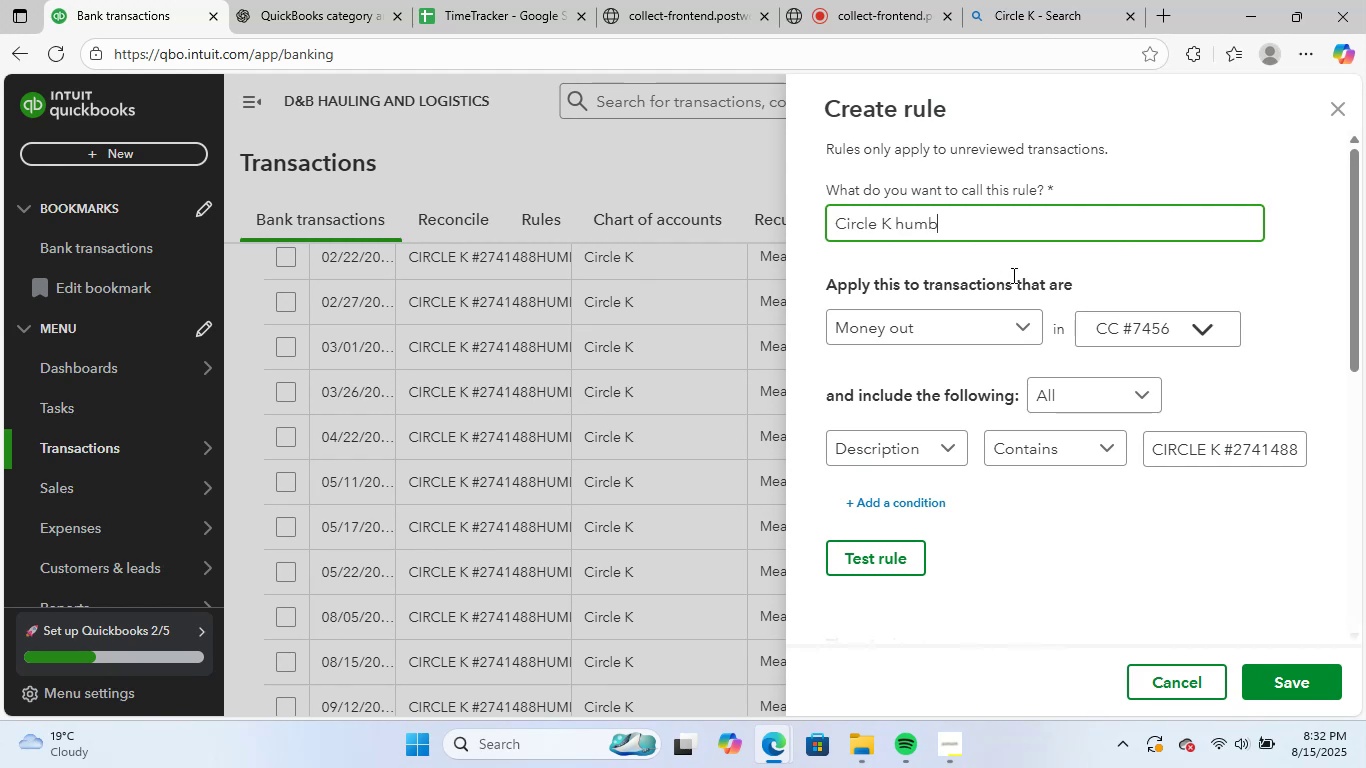 
key(Control+E)
 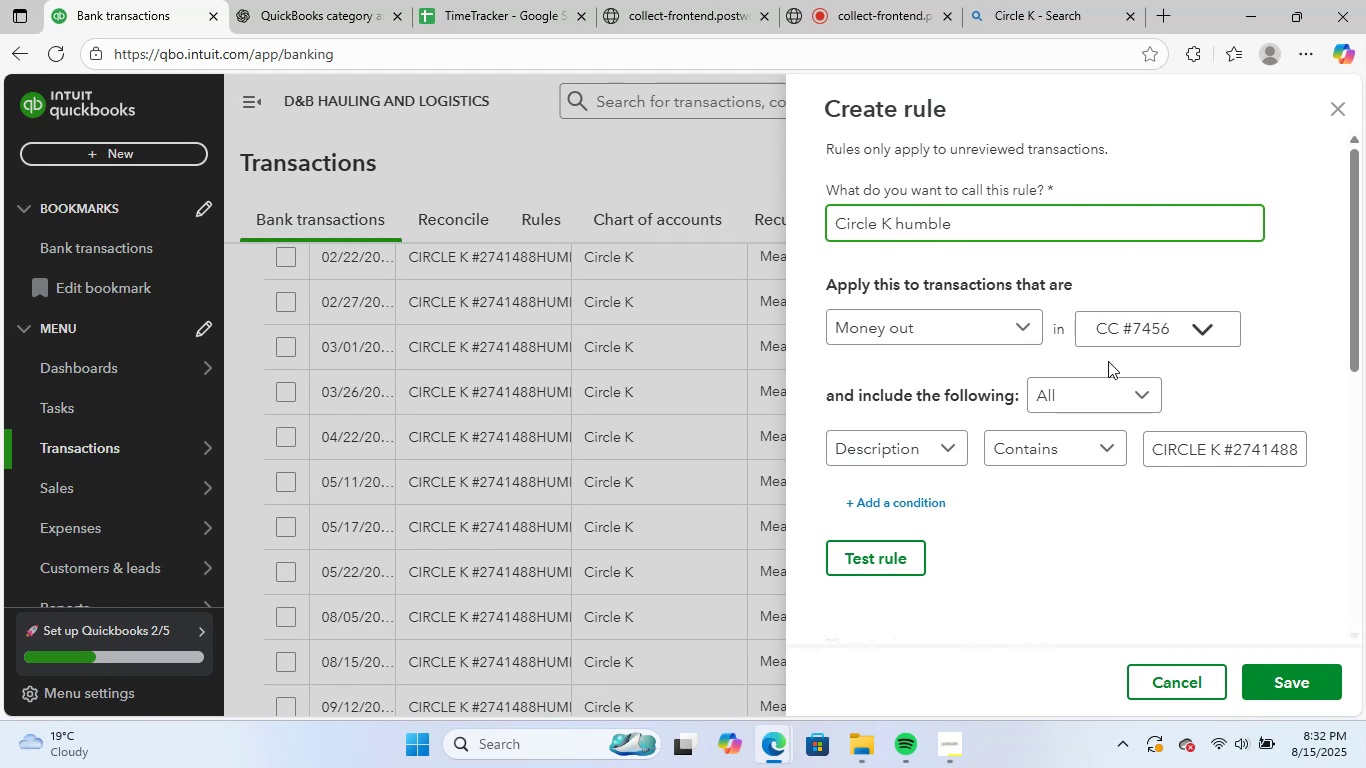 
scroll: coordinate [1269, 417], scroll_direction: down, amount: 2.0
 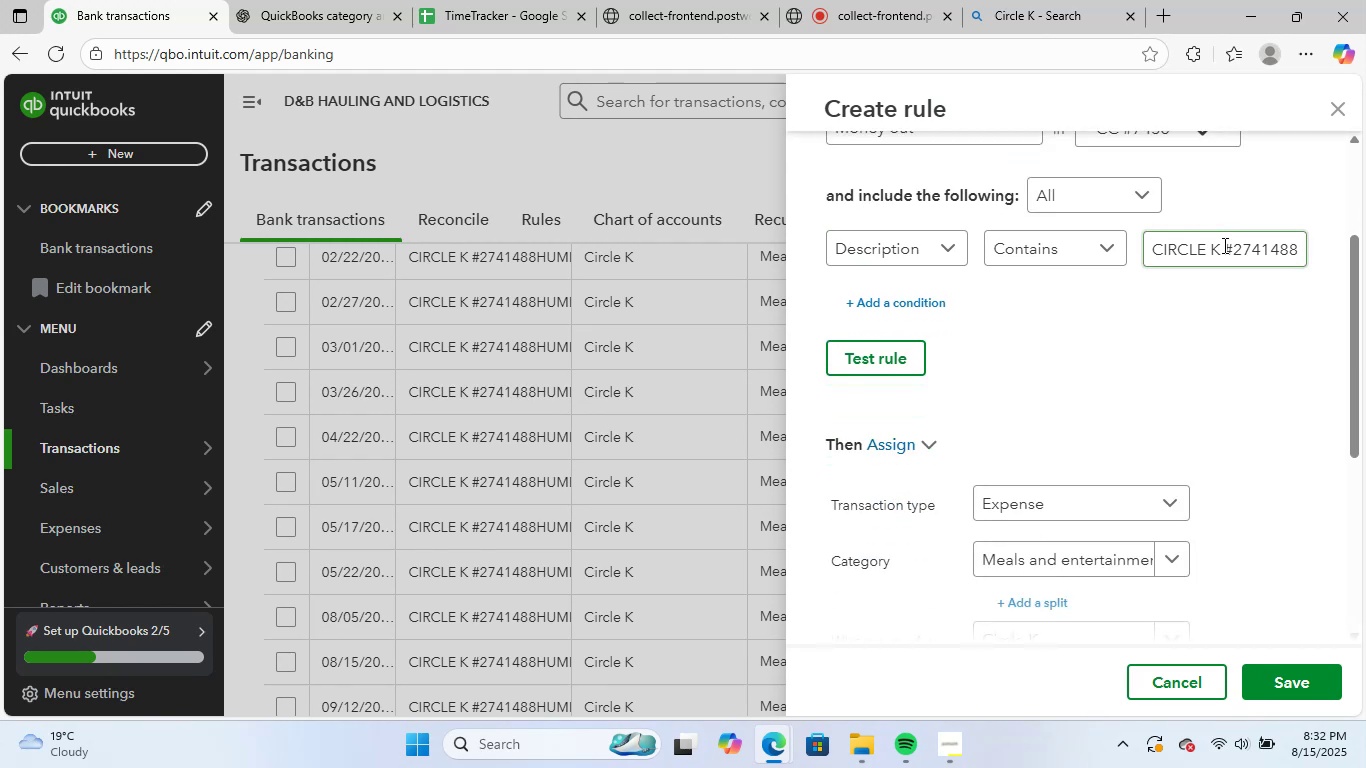 
left_click_drag(start_coordinate=[1228, 249], to_coordinate=[1365, 245])
 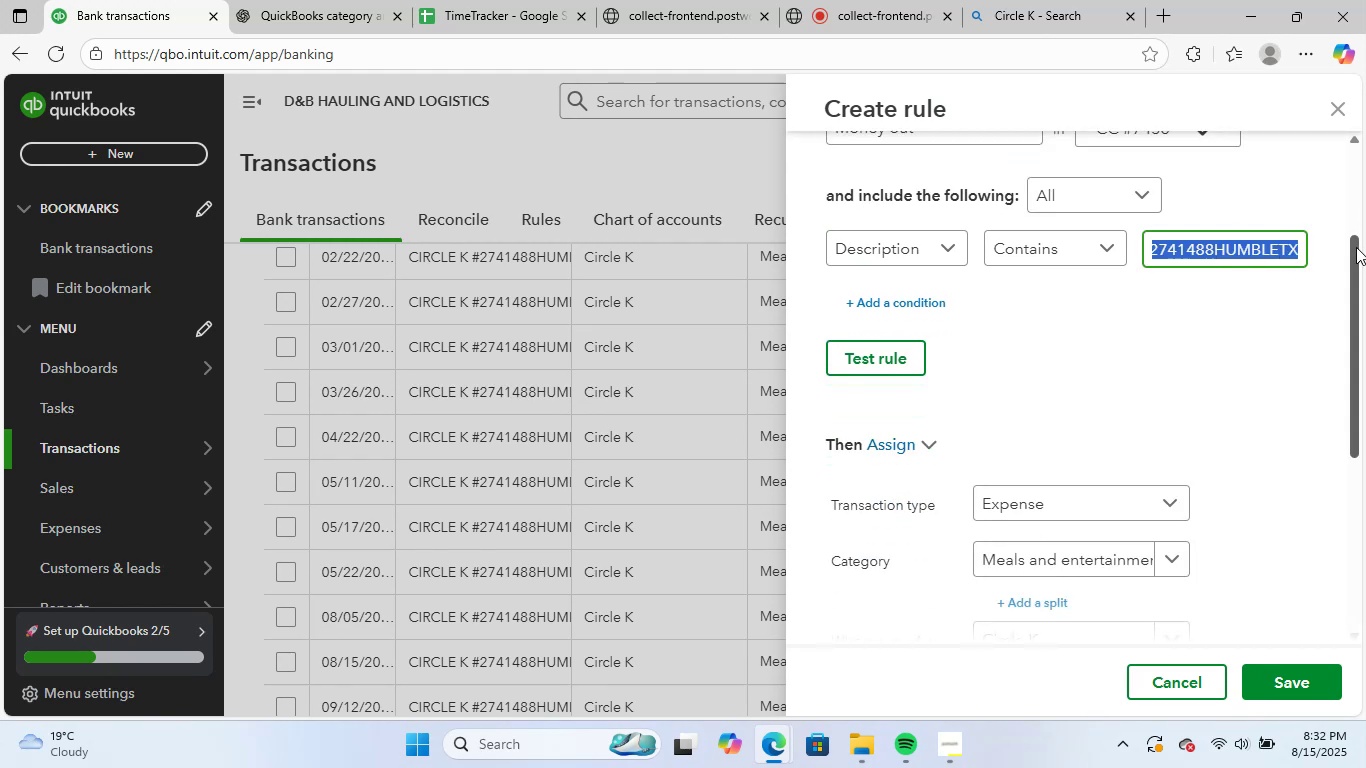 
key(Backspace)
 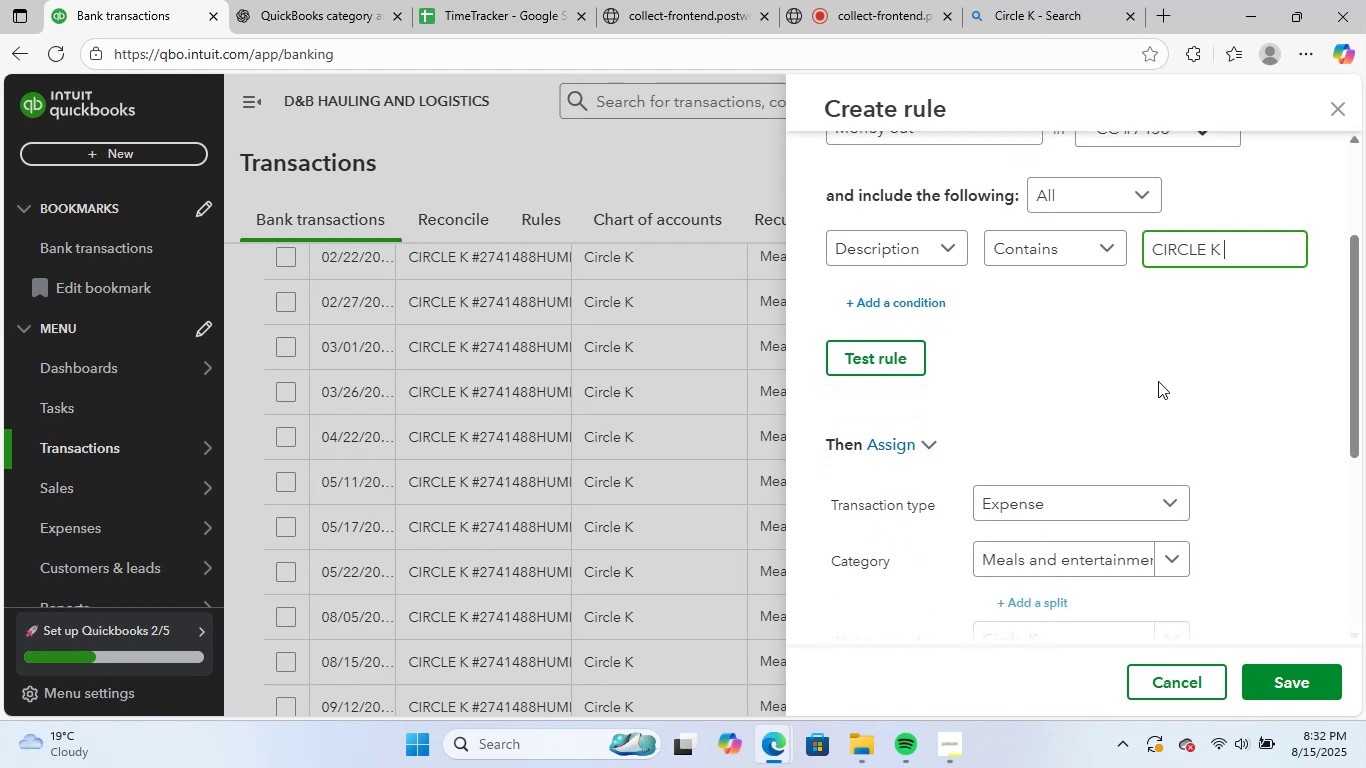 
left_click([1157, 381])
 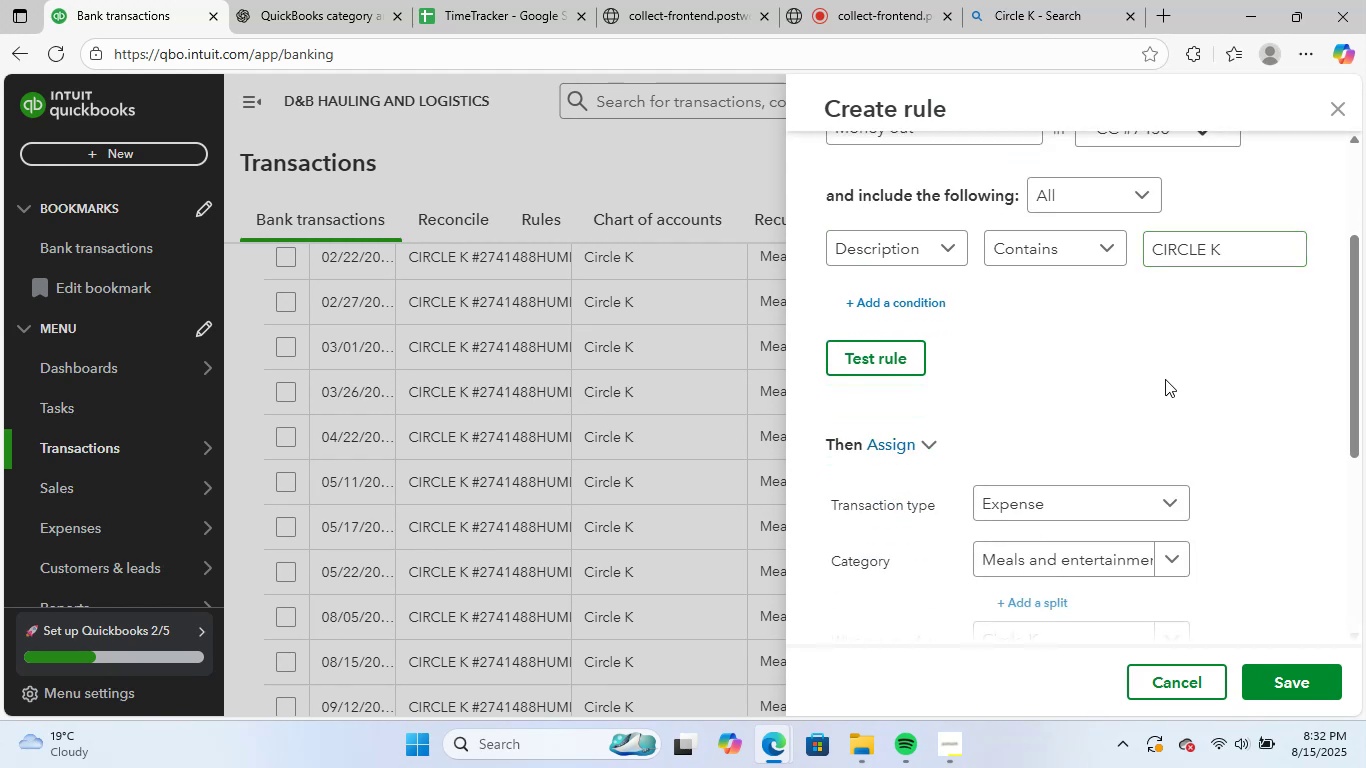 
scroll: coordinate [1257, 535], scroll_direction: down, amount: 9.0
 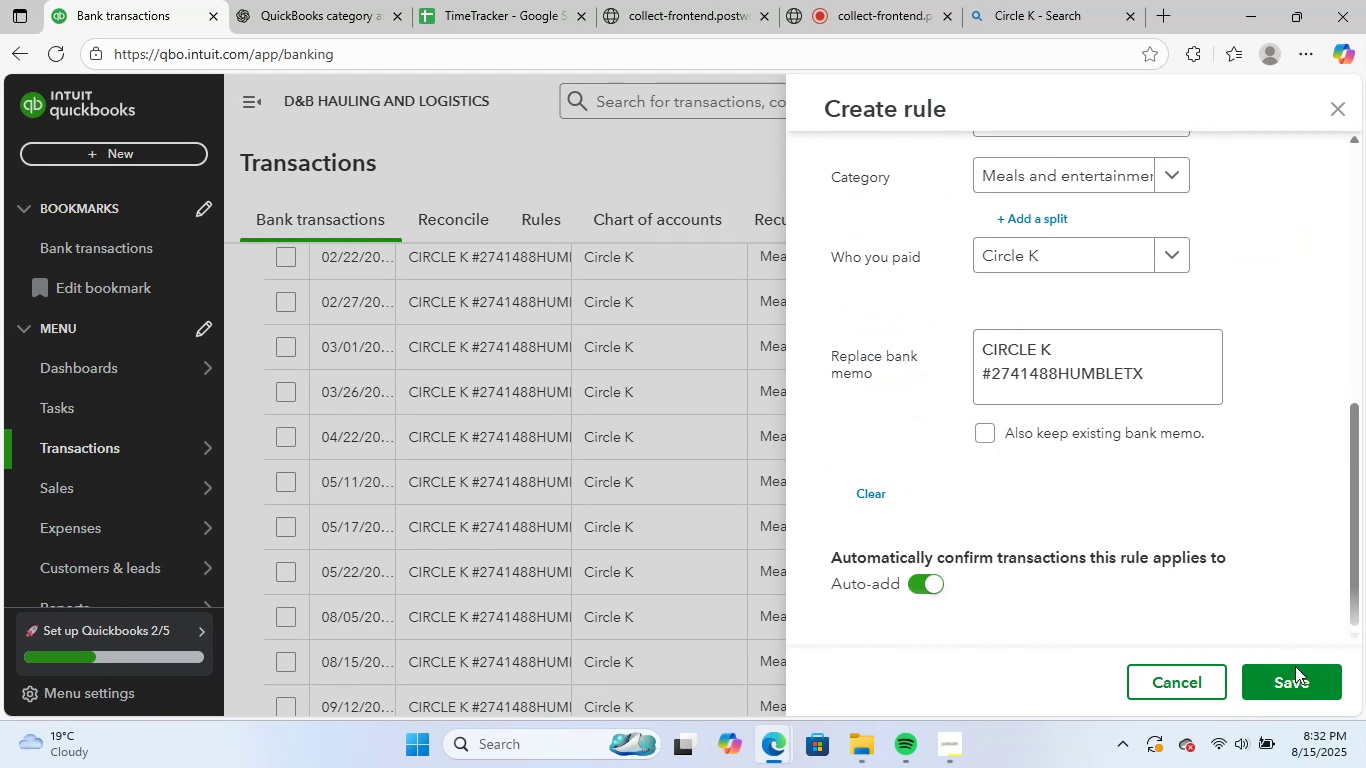 
left_click([1298, 675])
 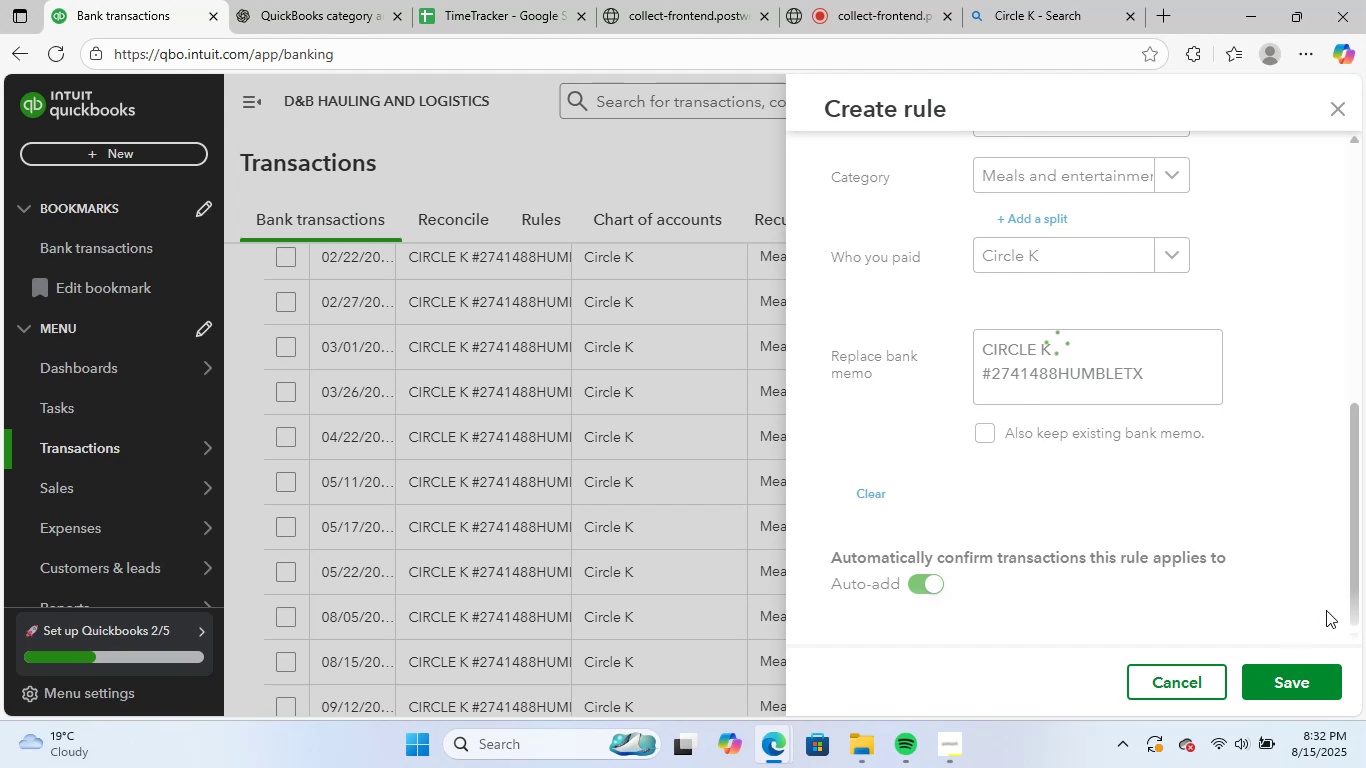 
wait(11.31)
 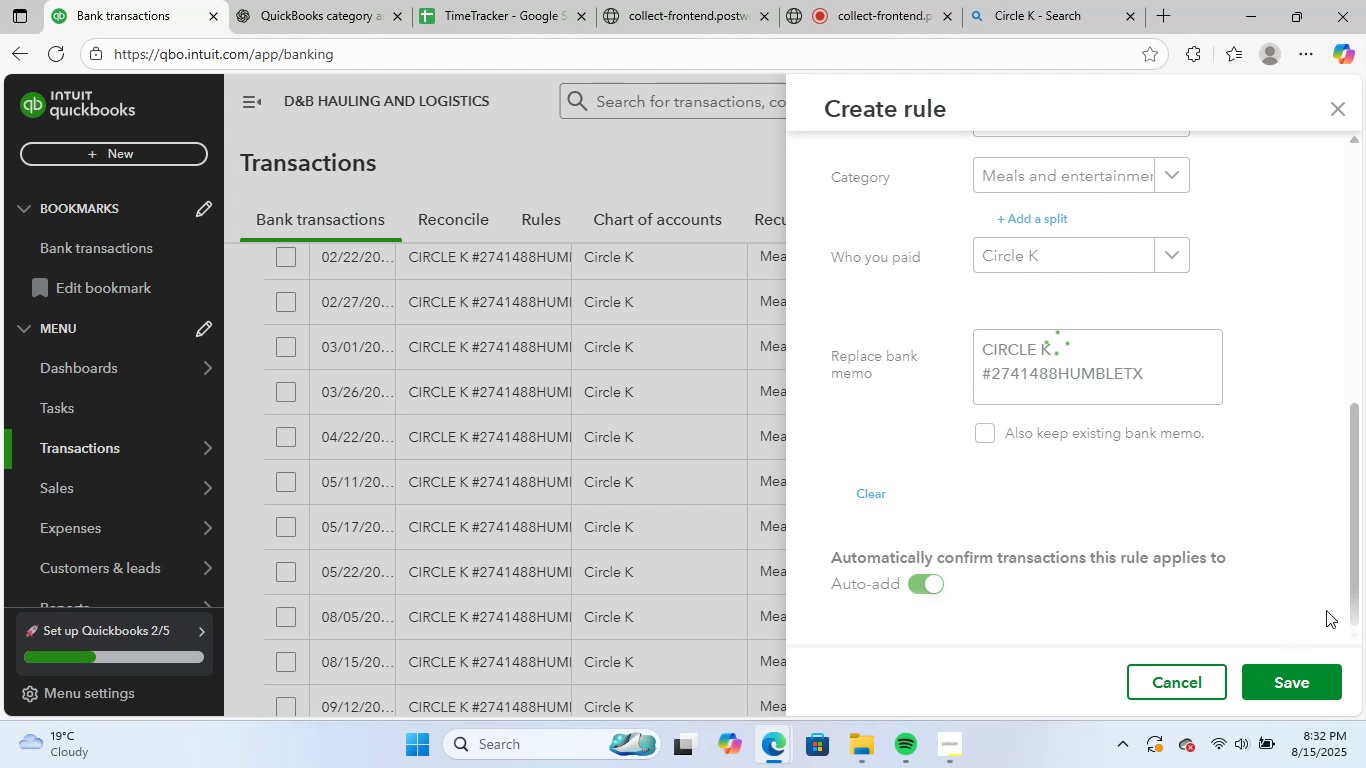 
scroll: coordinate [761, 554], scroll_direction: up, amount: 1.0
 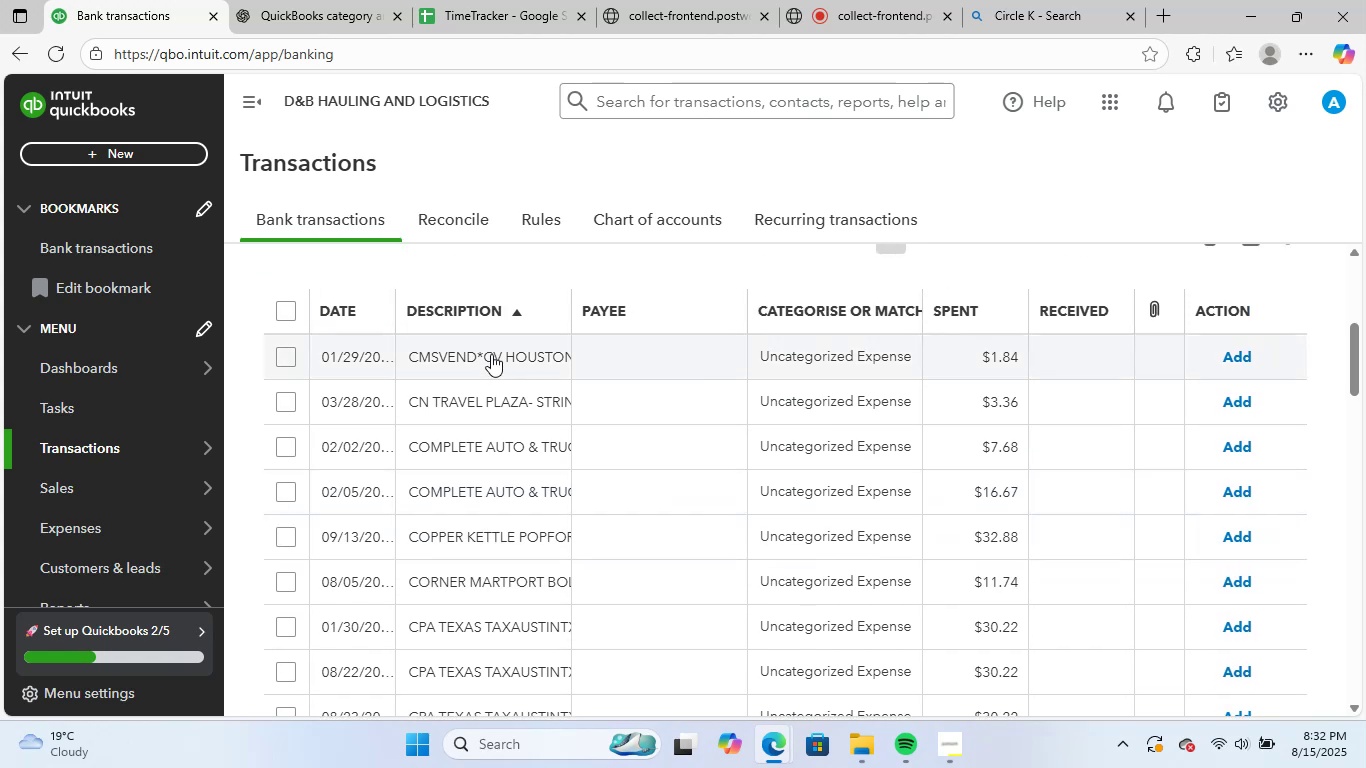 
left_click([492, 354])
 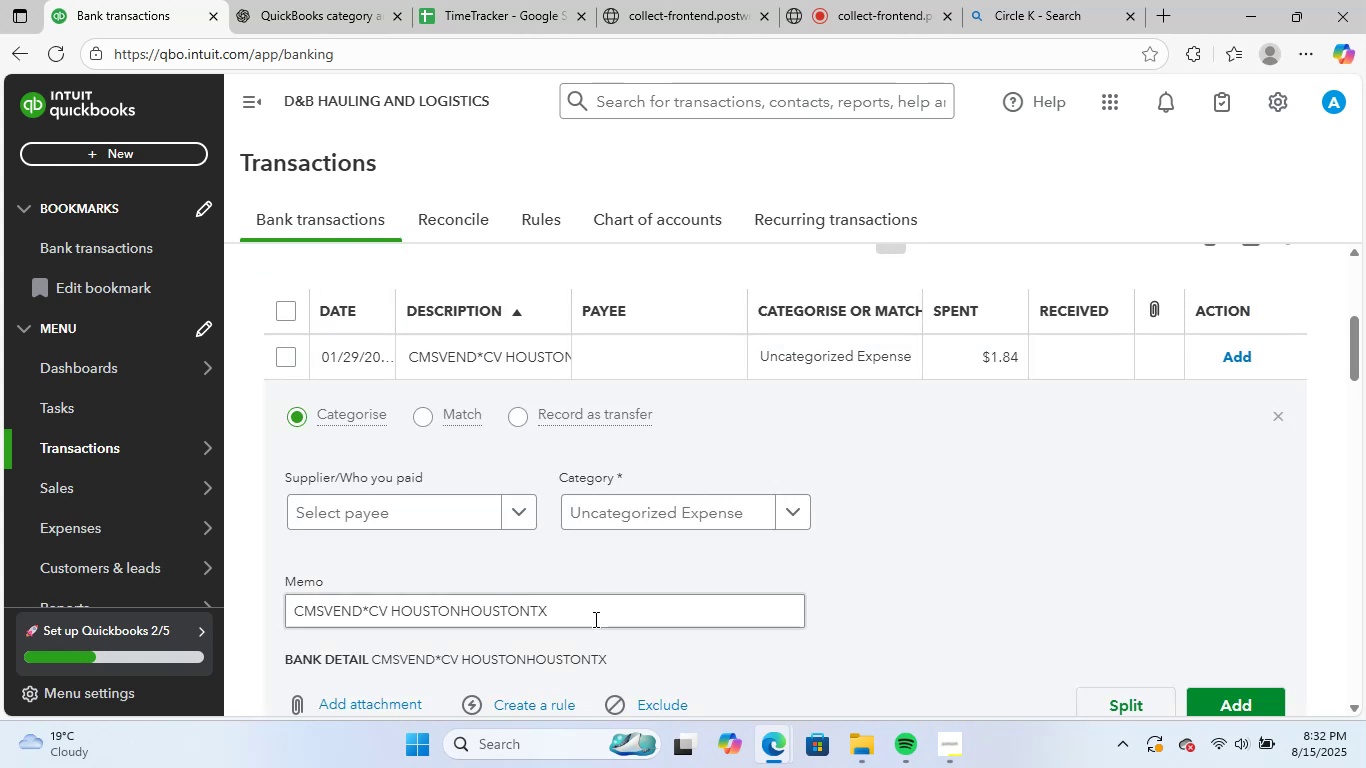 
left_click_drag(start_coordinate=[590, 608], to_coordinate=[196, 551])
 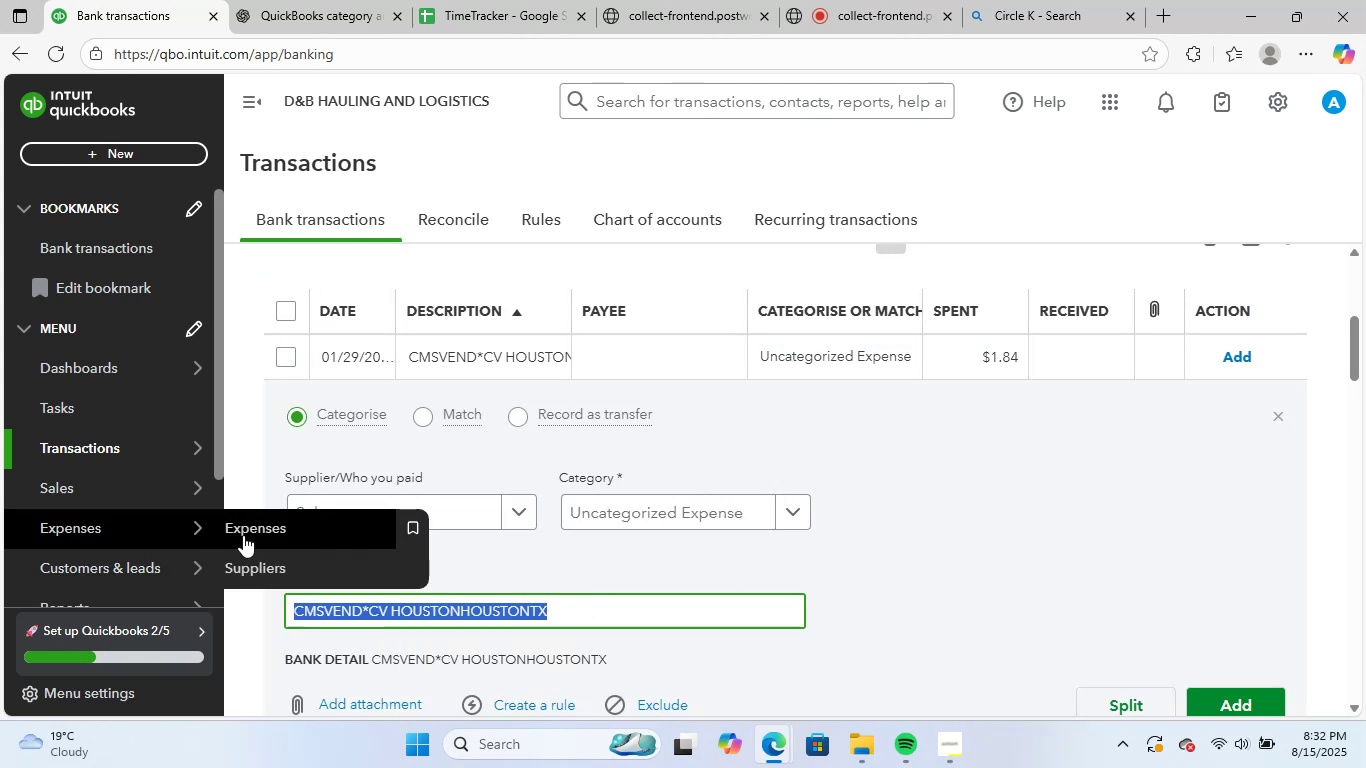 
hold_key(key=ControlLeft, duration=0.48)
 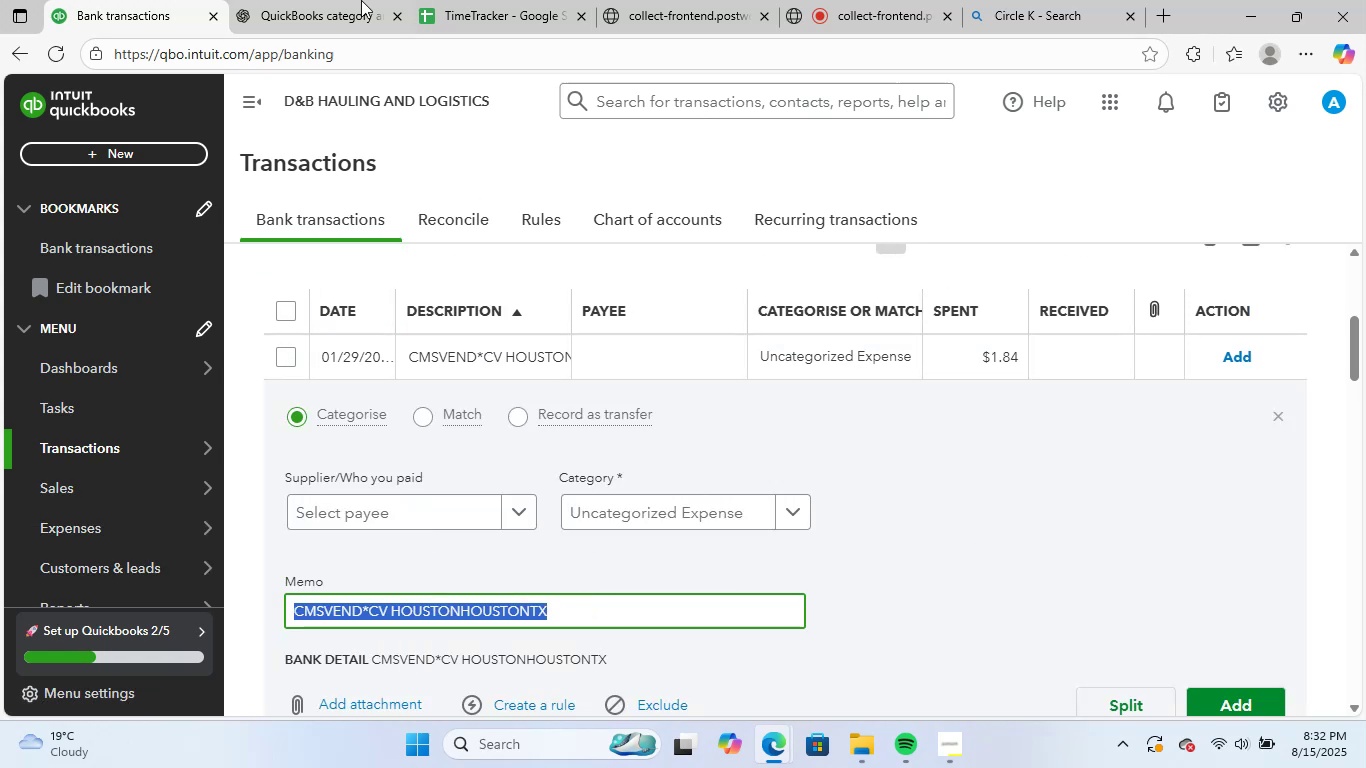 
hold_key(key=C, duration=19.15)
 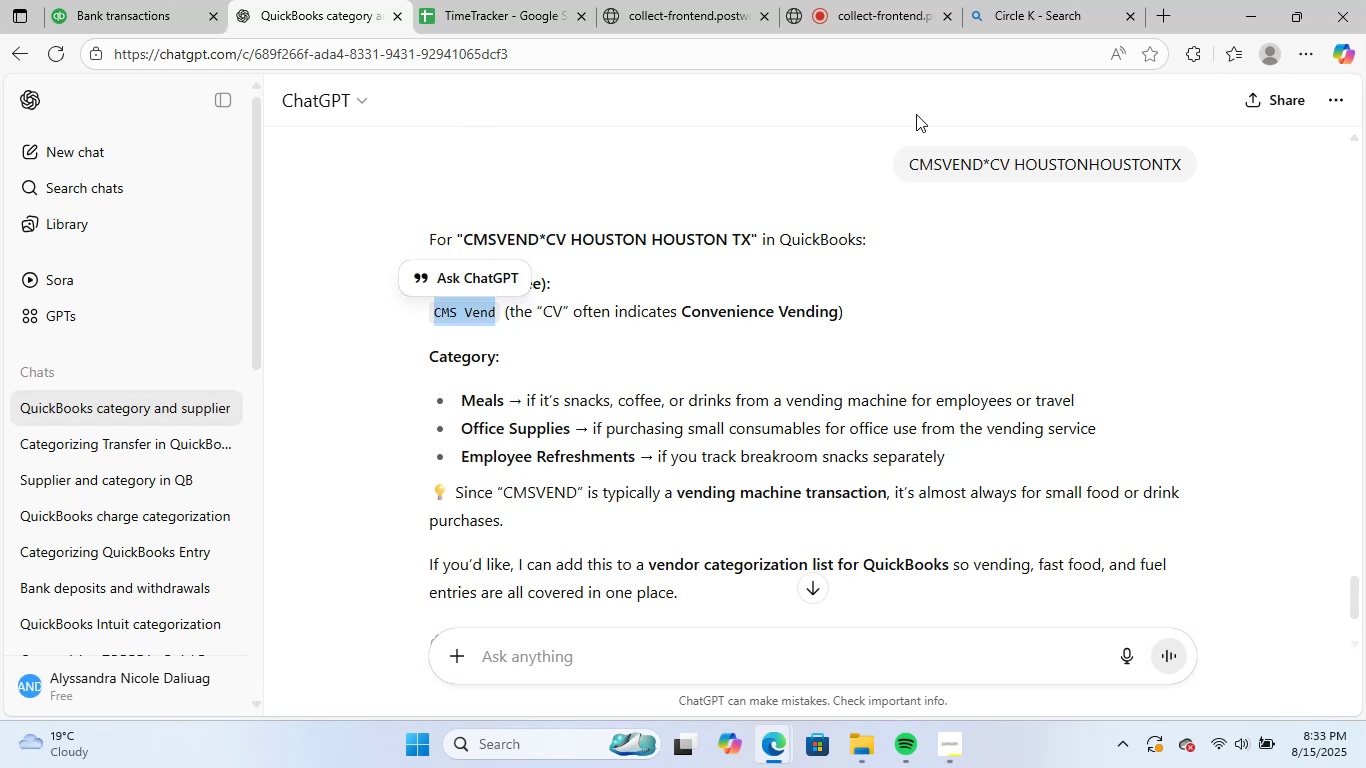 
left_click([360, 0])
 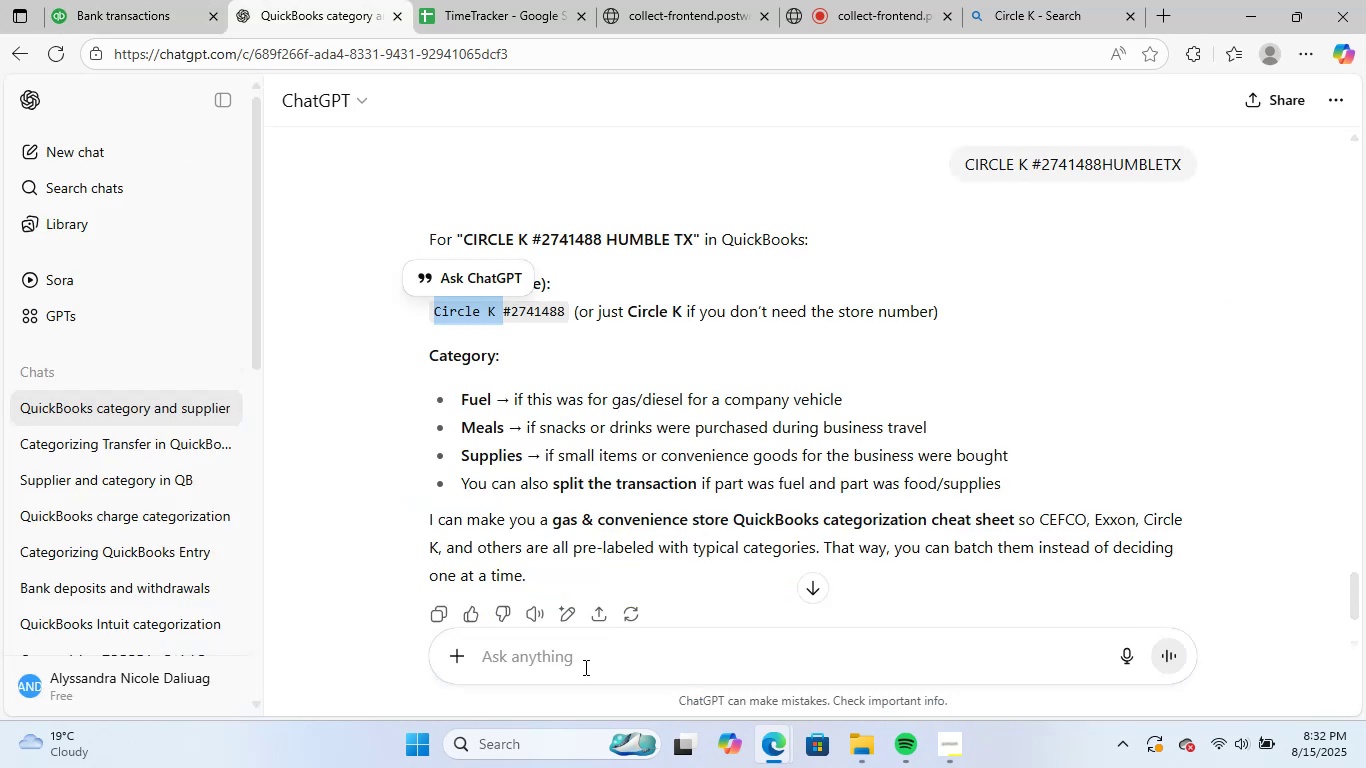 
key(Control+ControlLeft)
 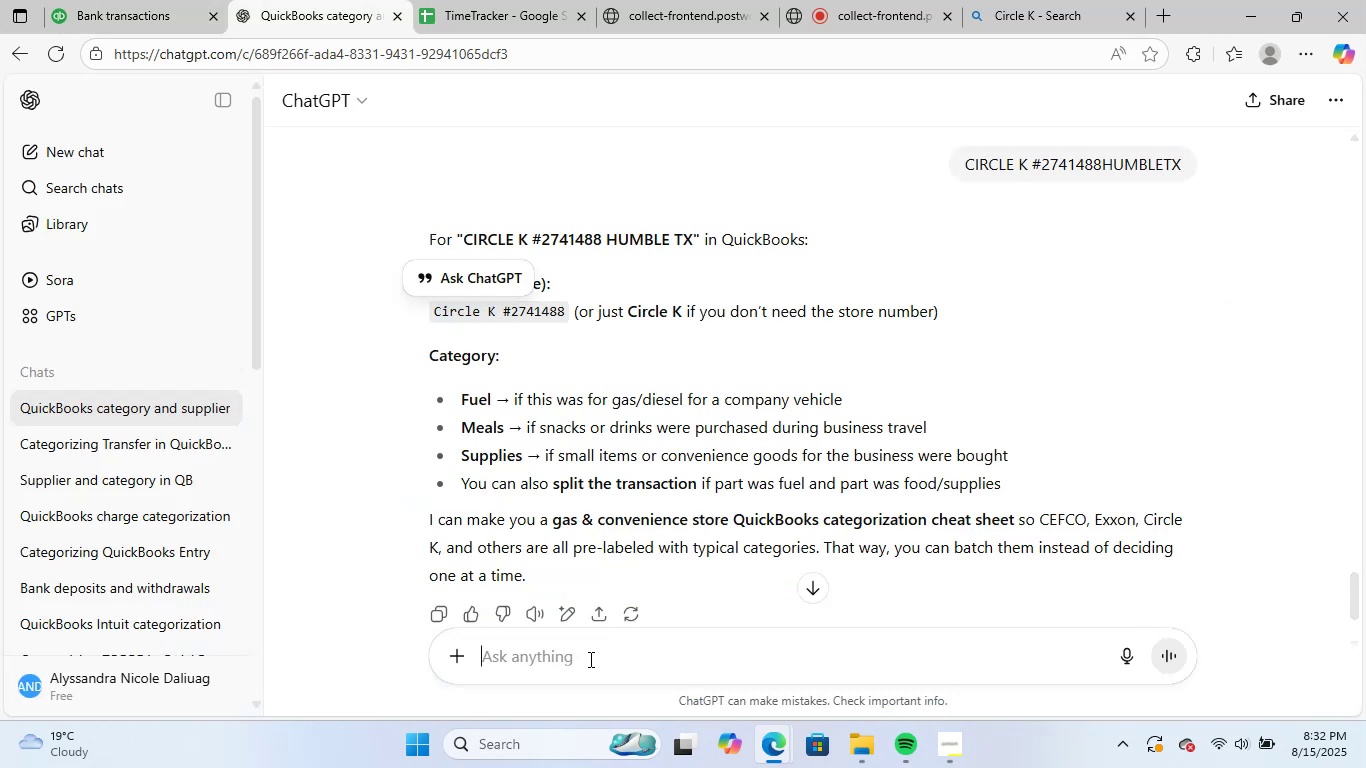 
left_click([589, 659])
 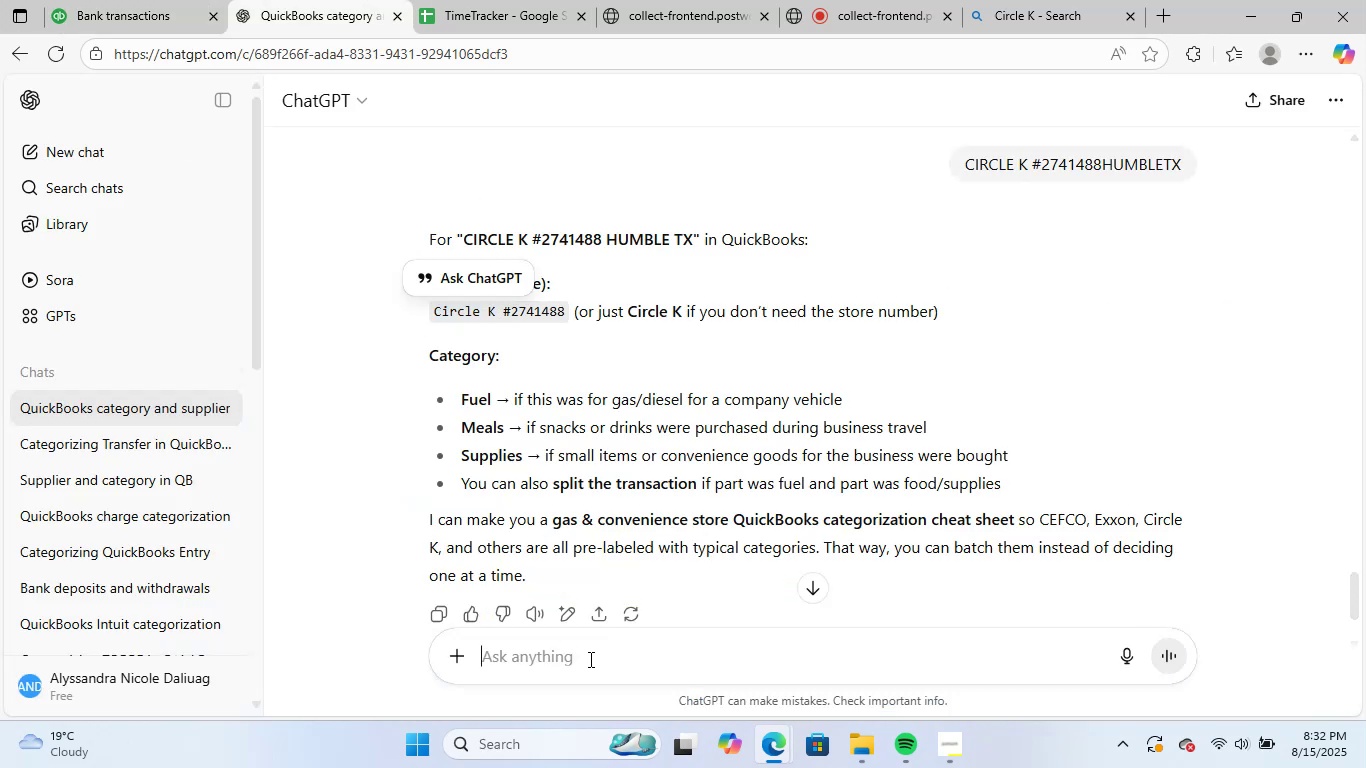 
key(Control+V)
 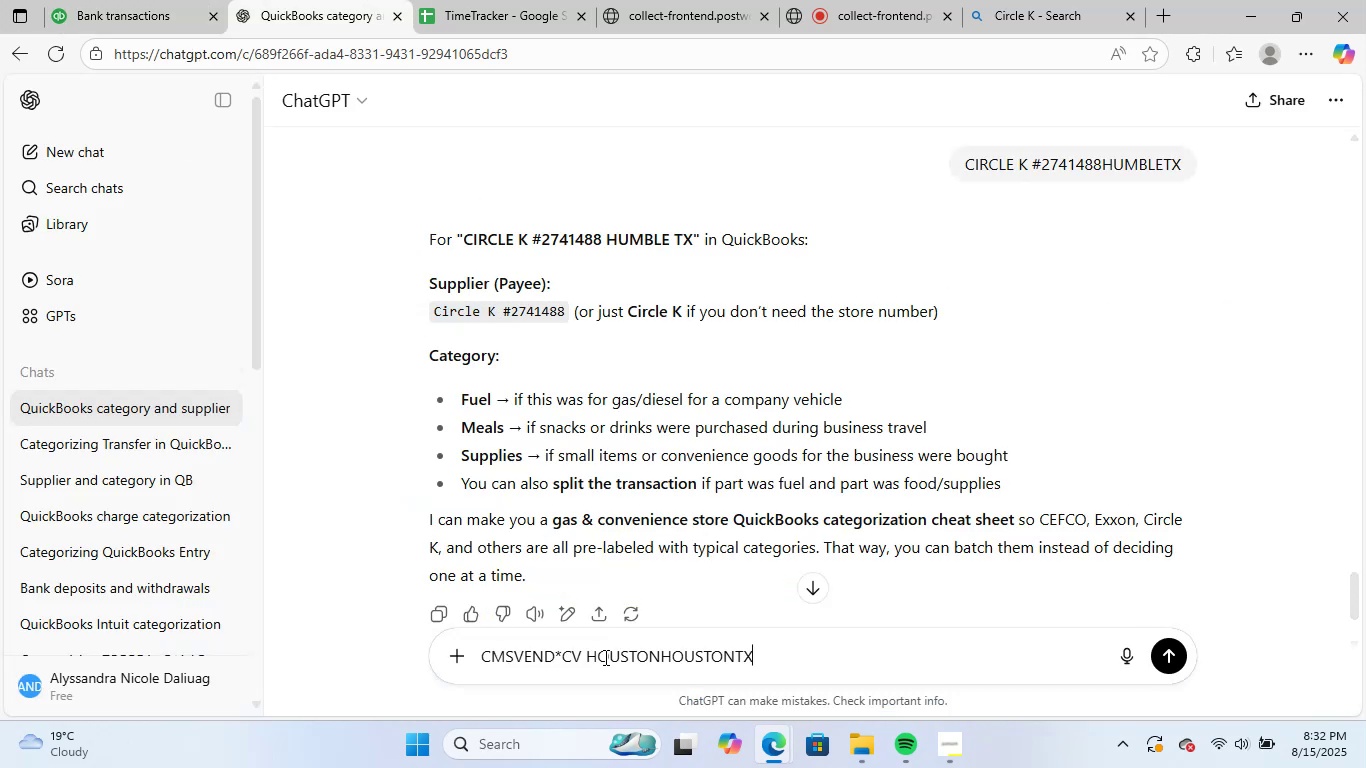 
key(NumpadEnter)
 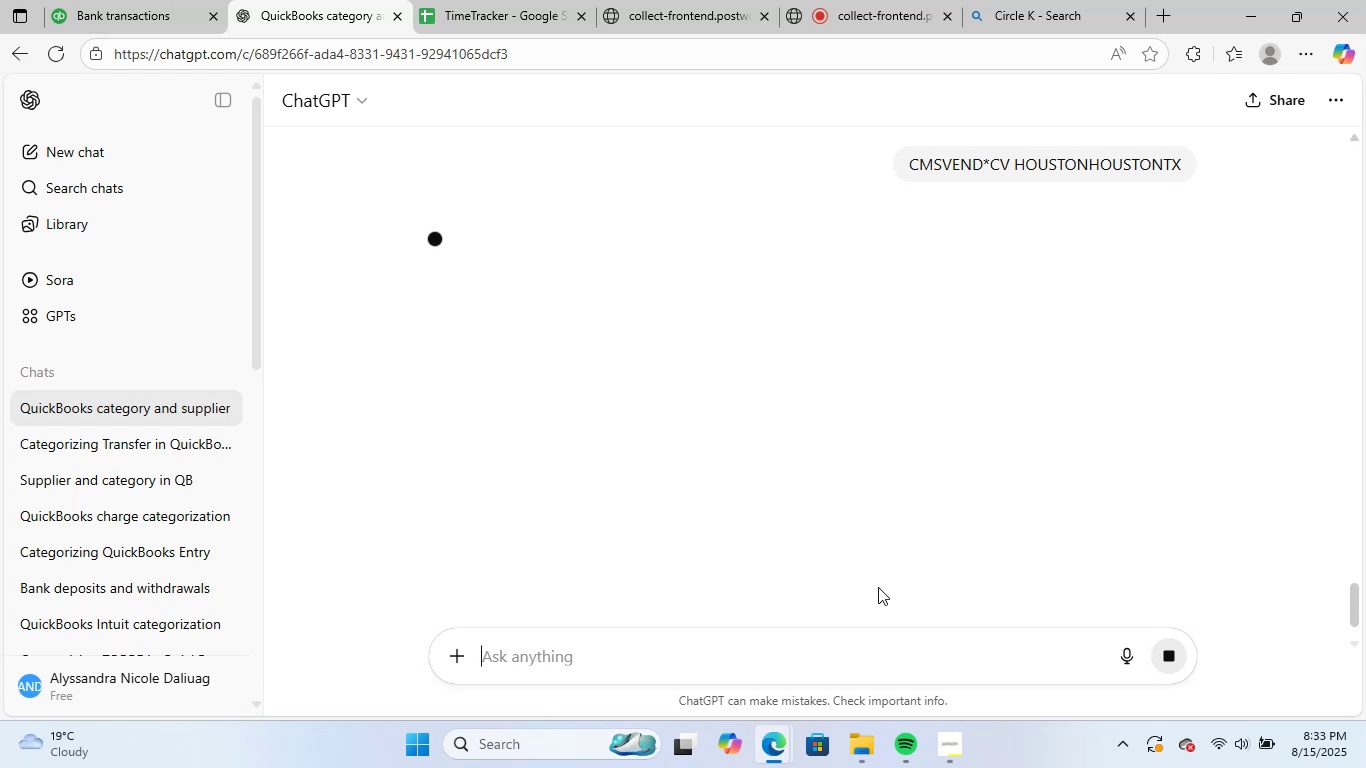 
left_click_drag(start_coordinate=[433, 311], to_coordinate=[495, 317])
 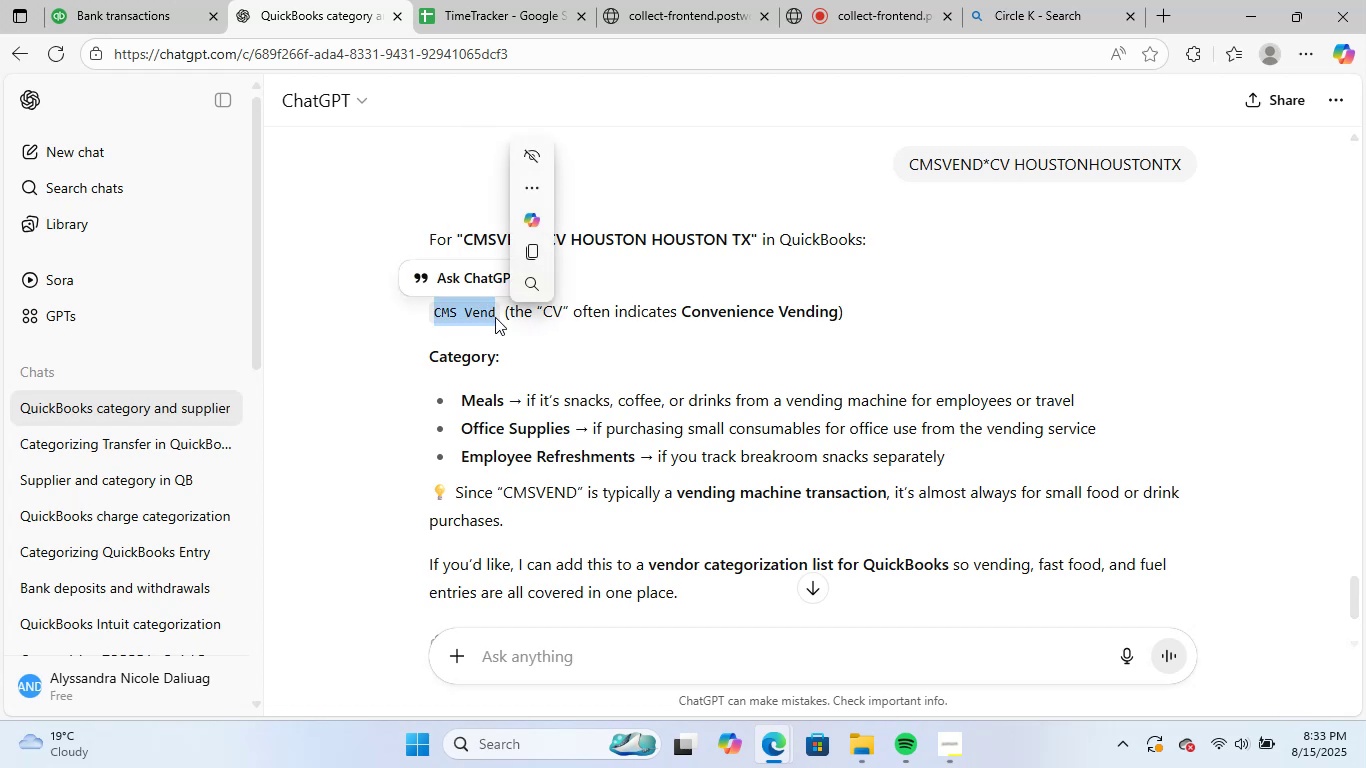 
key(Control+ControlLeft)
 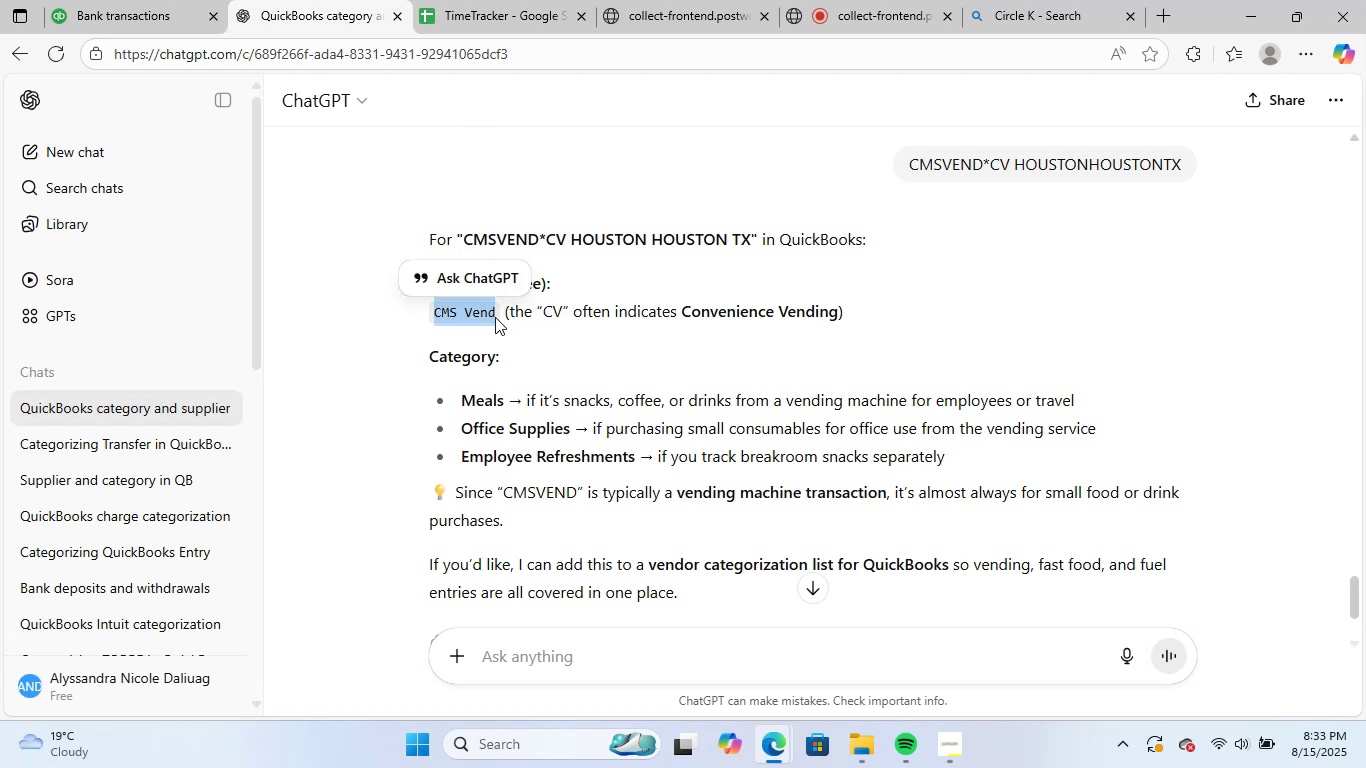 
hold_key(key=ControlLeft, duration=0.33)
 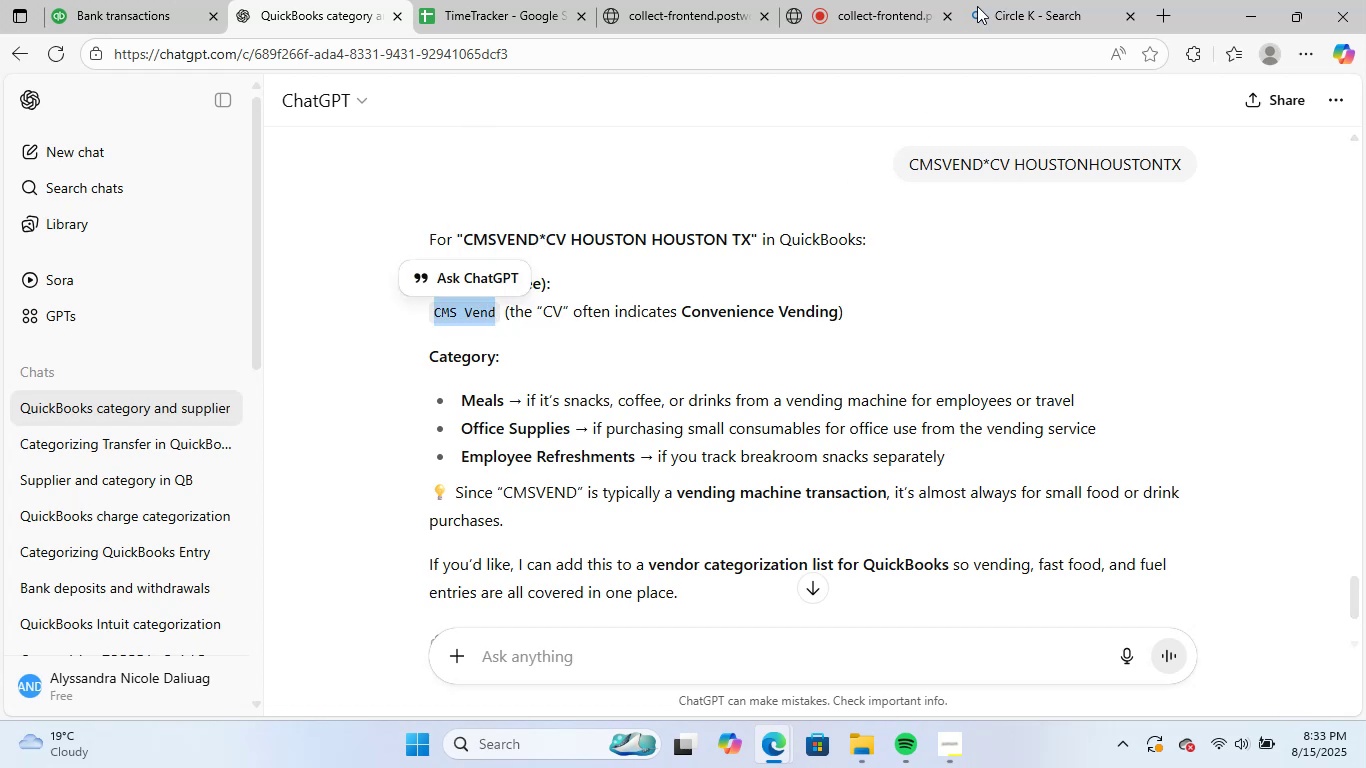 
left_click([1020, 0])
 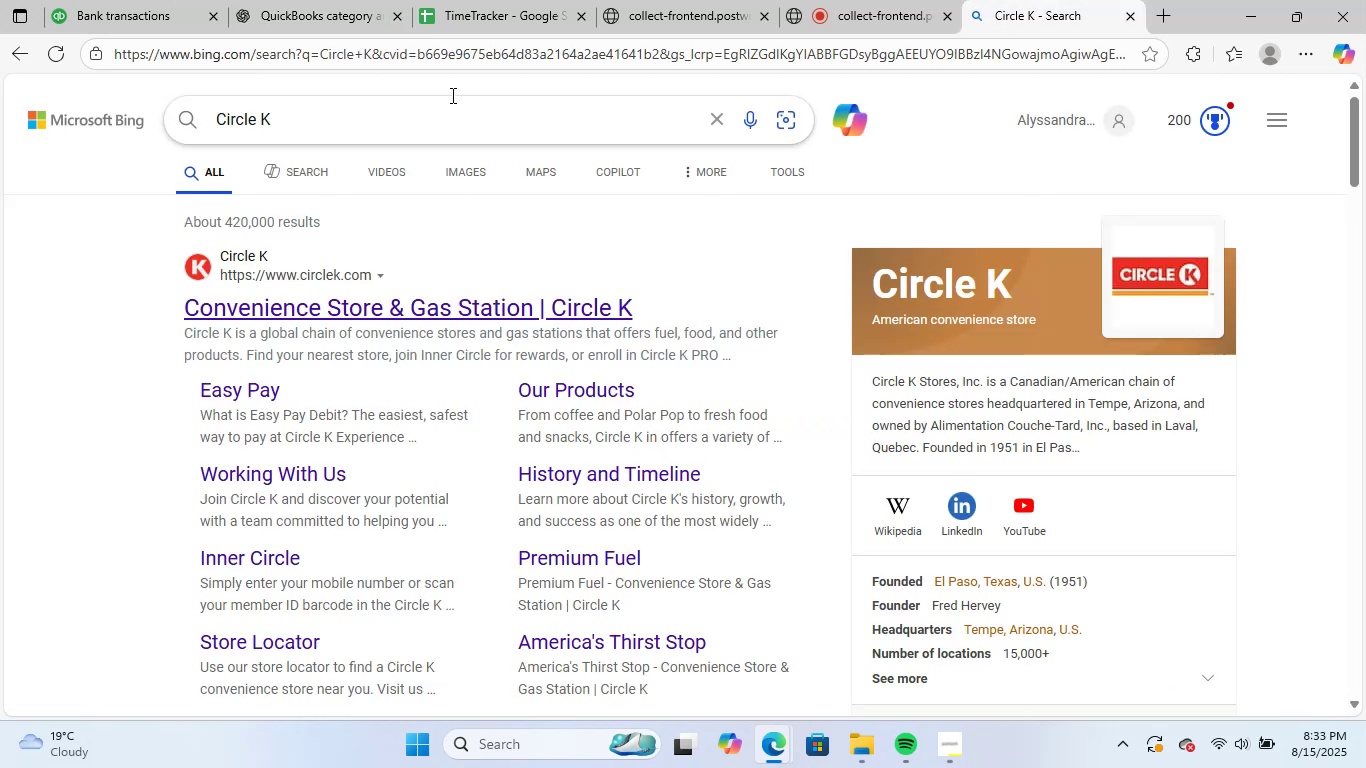 
left_click([480, 56])
 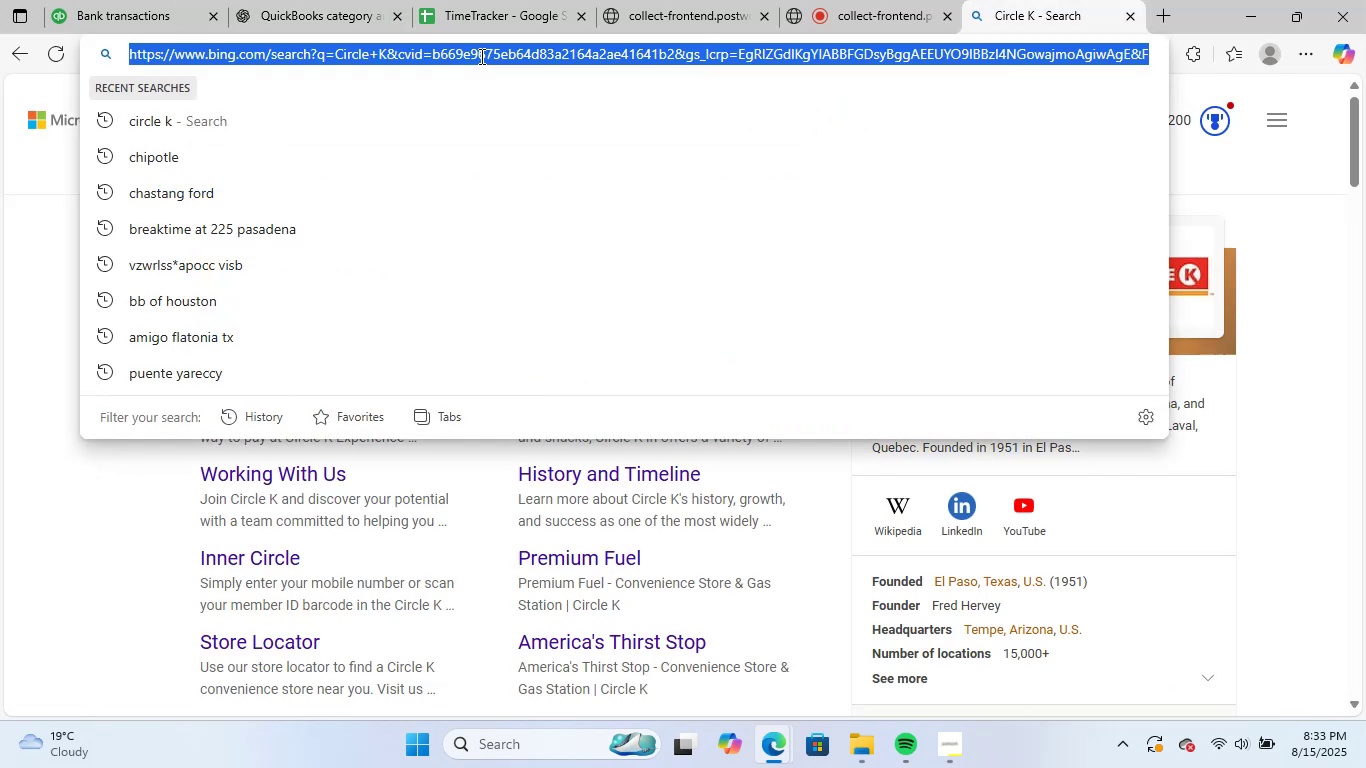 
key(Control+ControlLeft)
 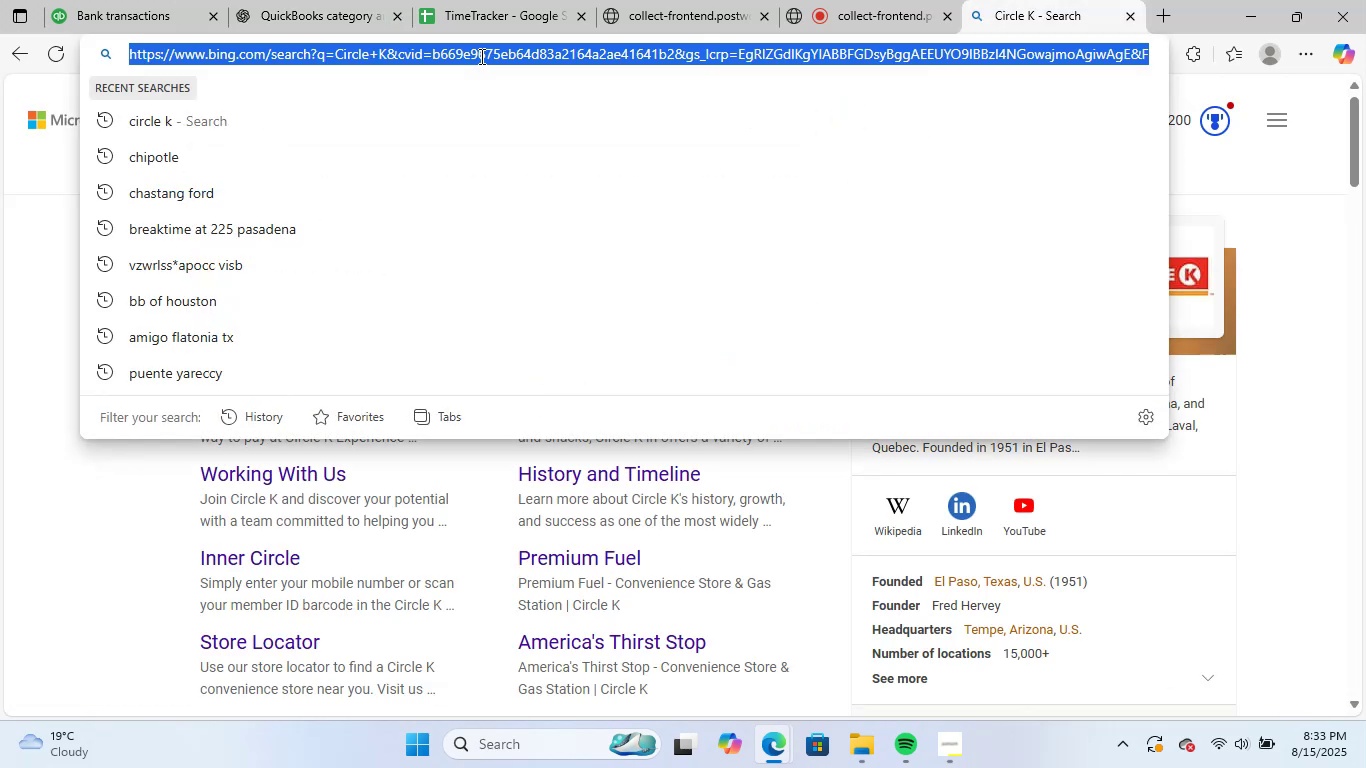 
key(Control+V)
 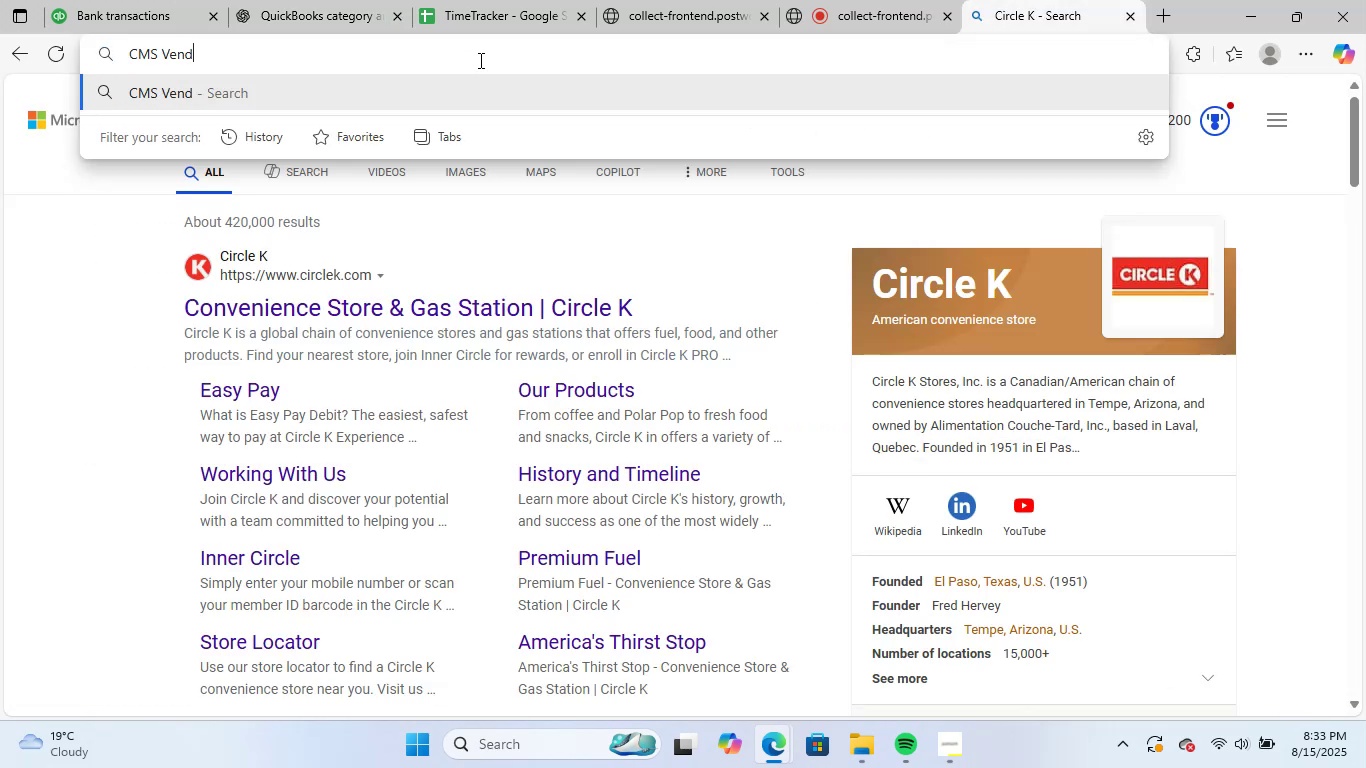 
key(NumpadEnter)
 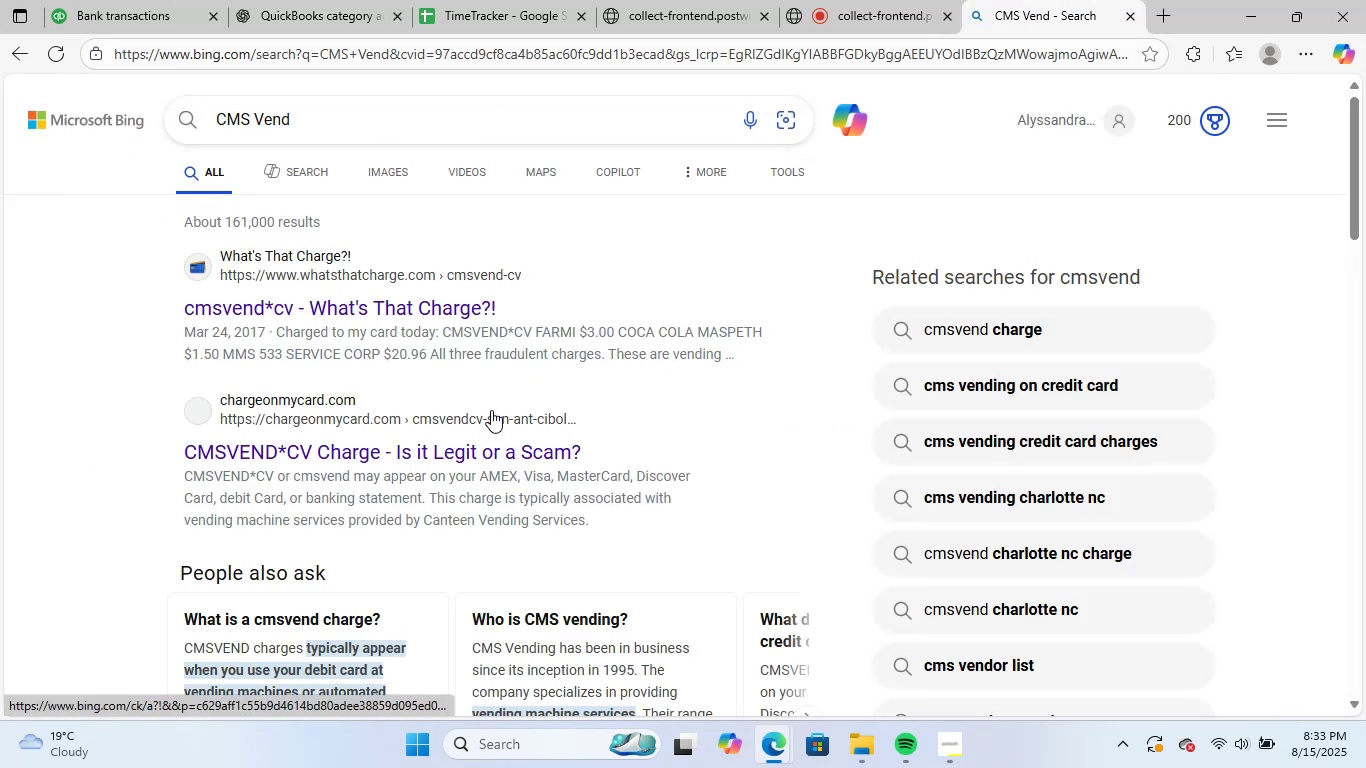 
wait(5.45)
 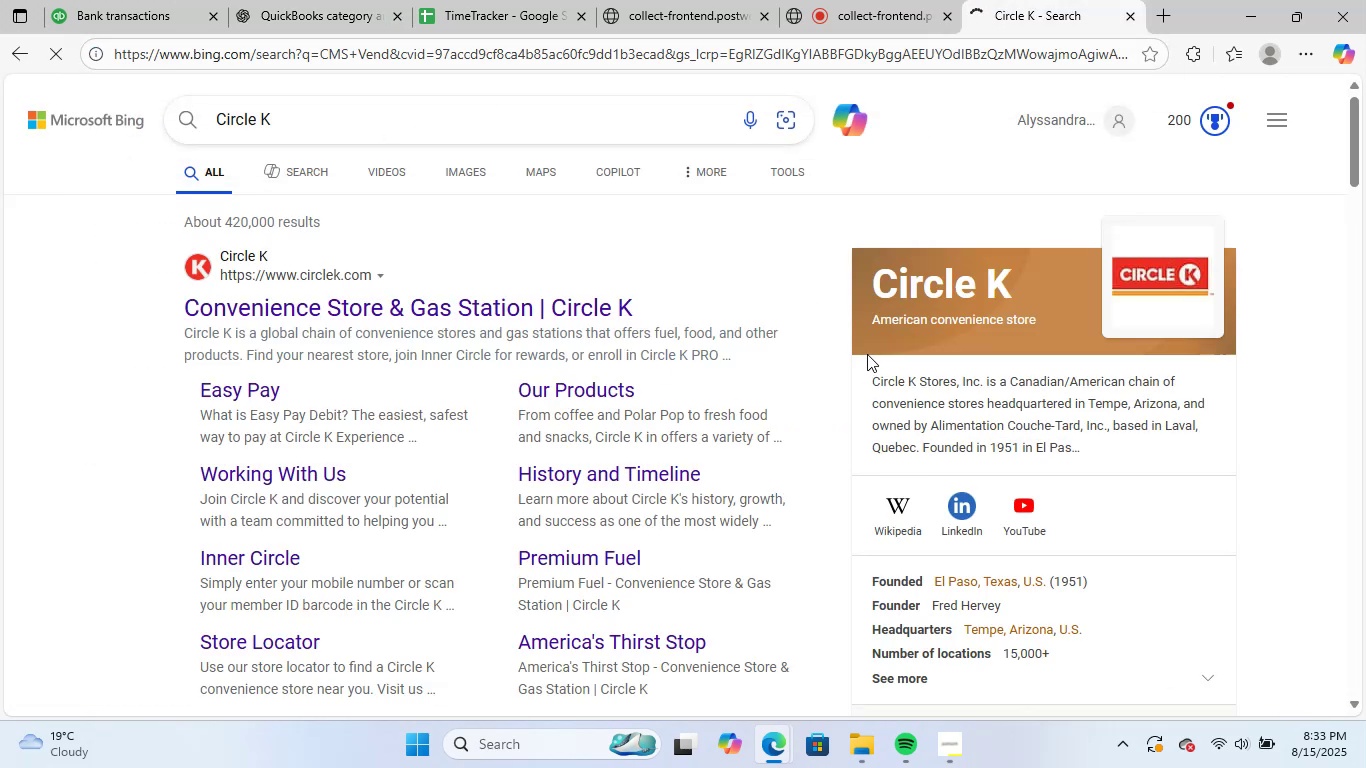 
scroll: coordinate [586, 412], scroll_direction: down, amount: 1.0
 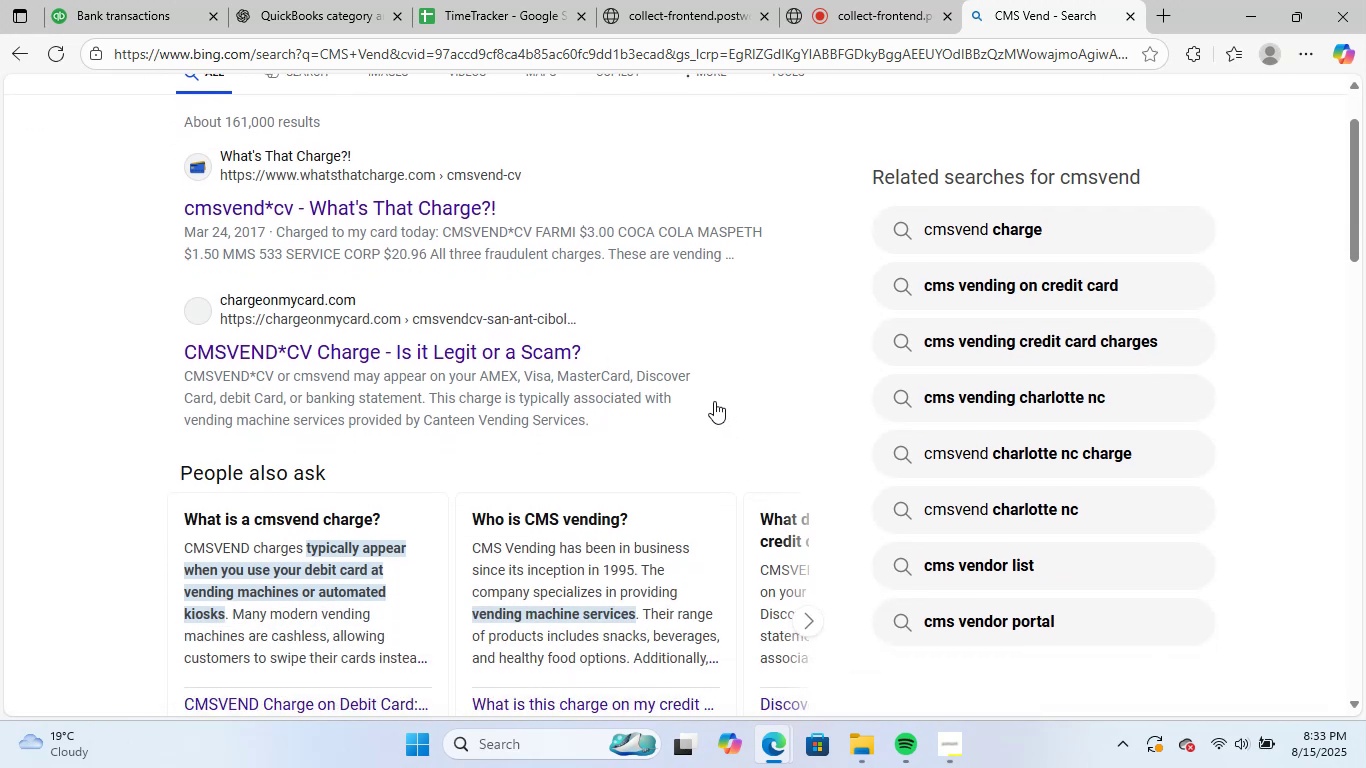 
left_click([349, 0])
 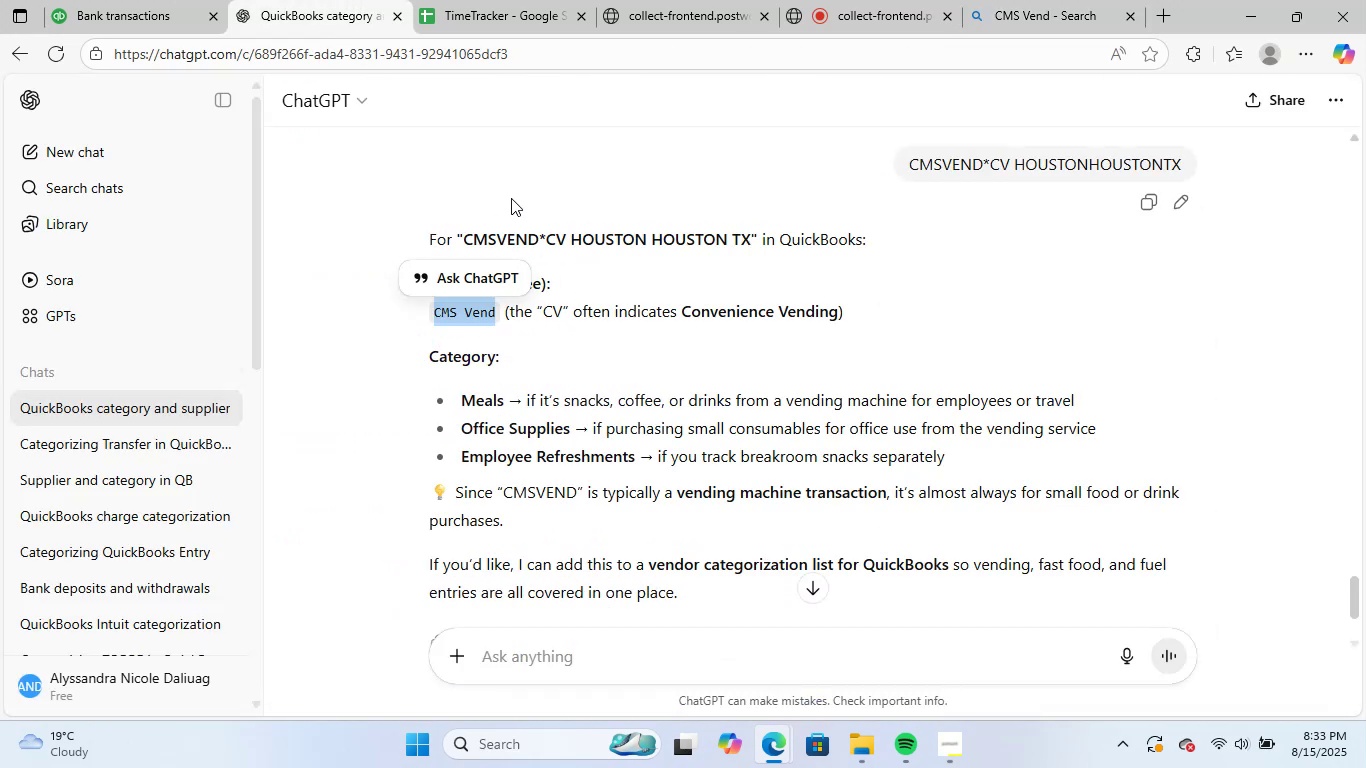 
wait(9.53)
 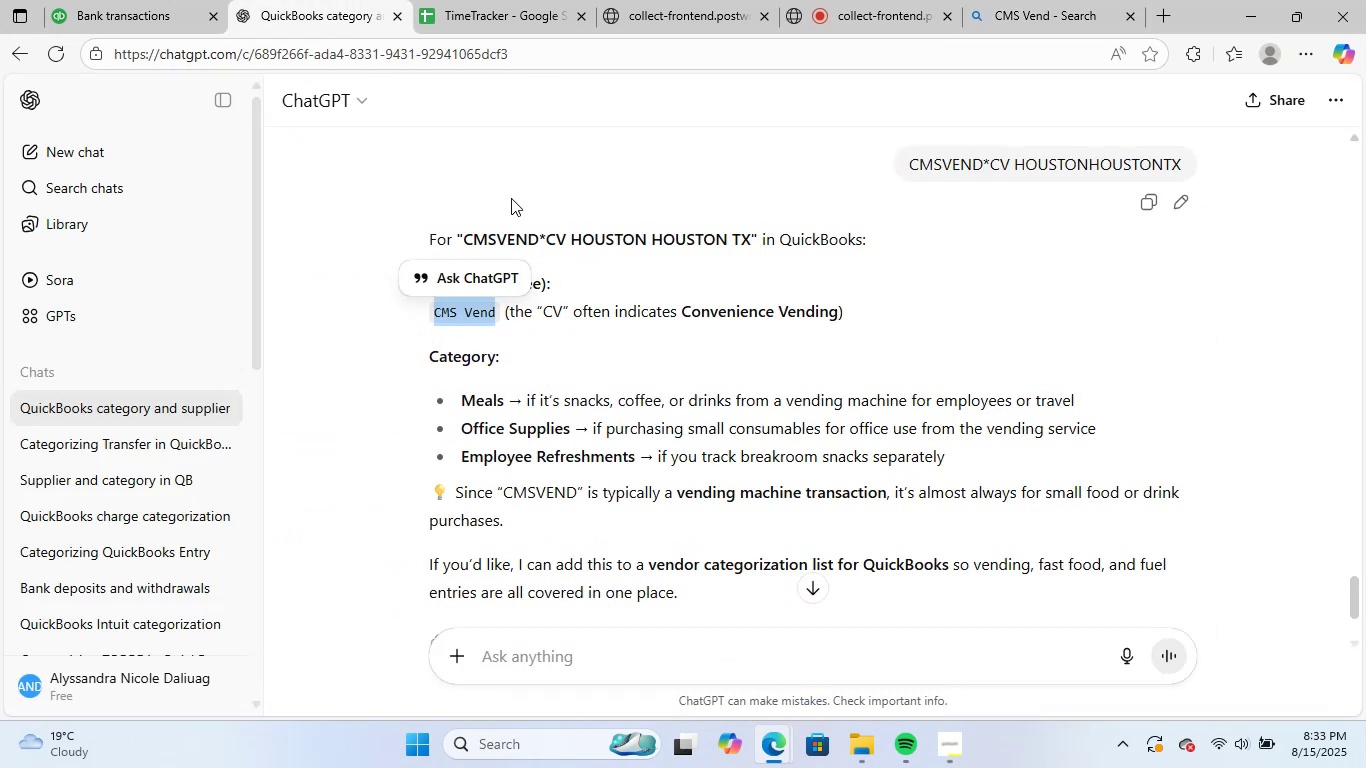 
left_click([88, 0])
 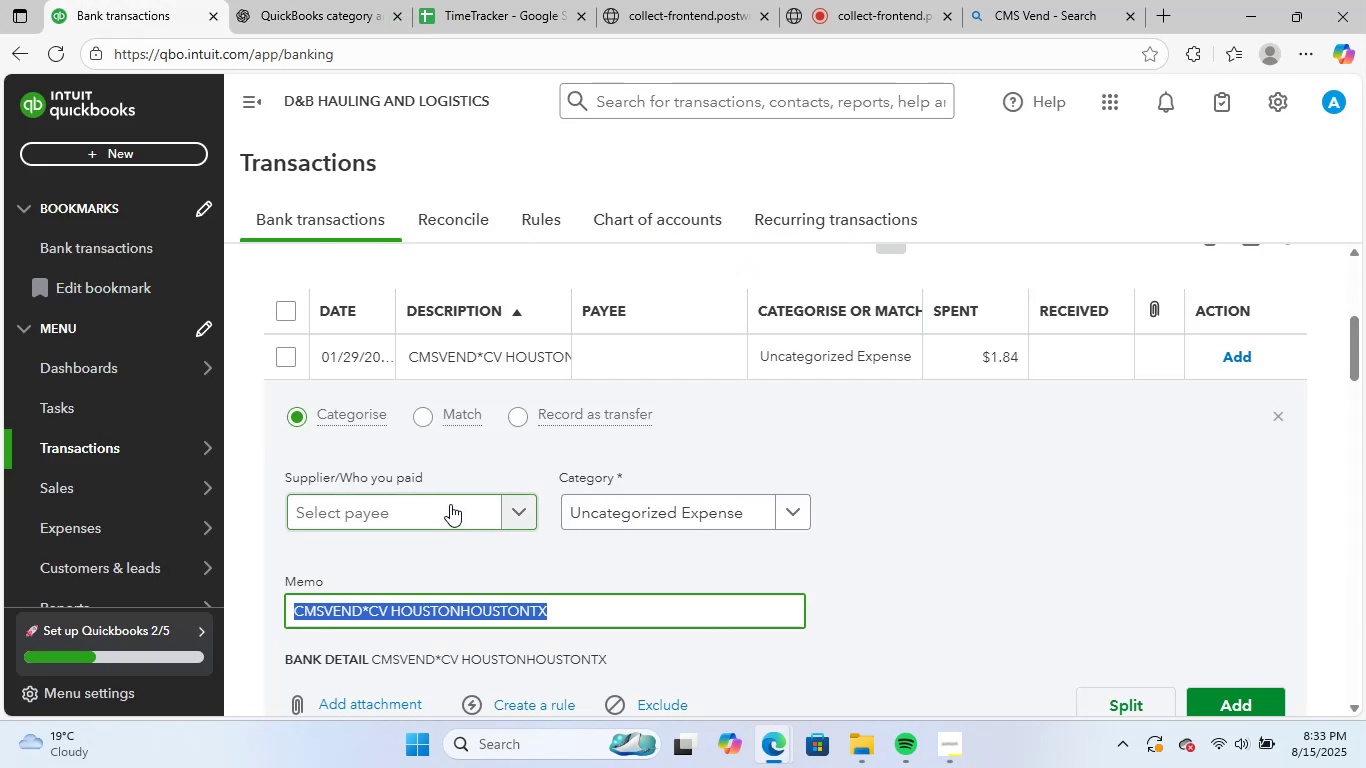 
key(Control+ControlLeft)
 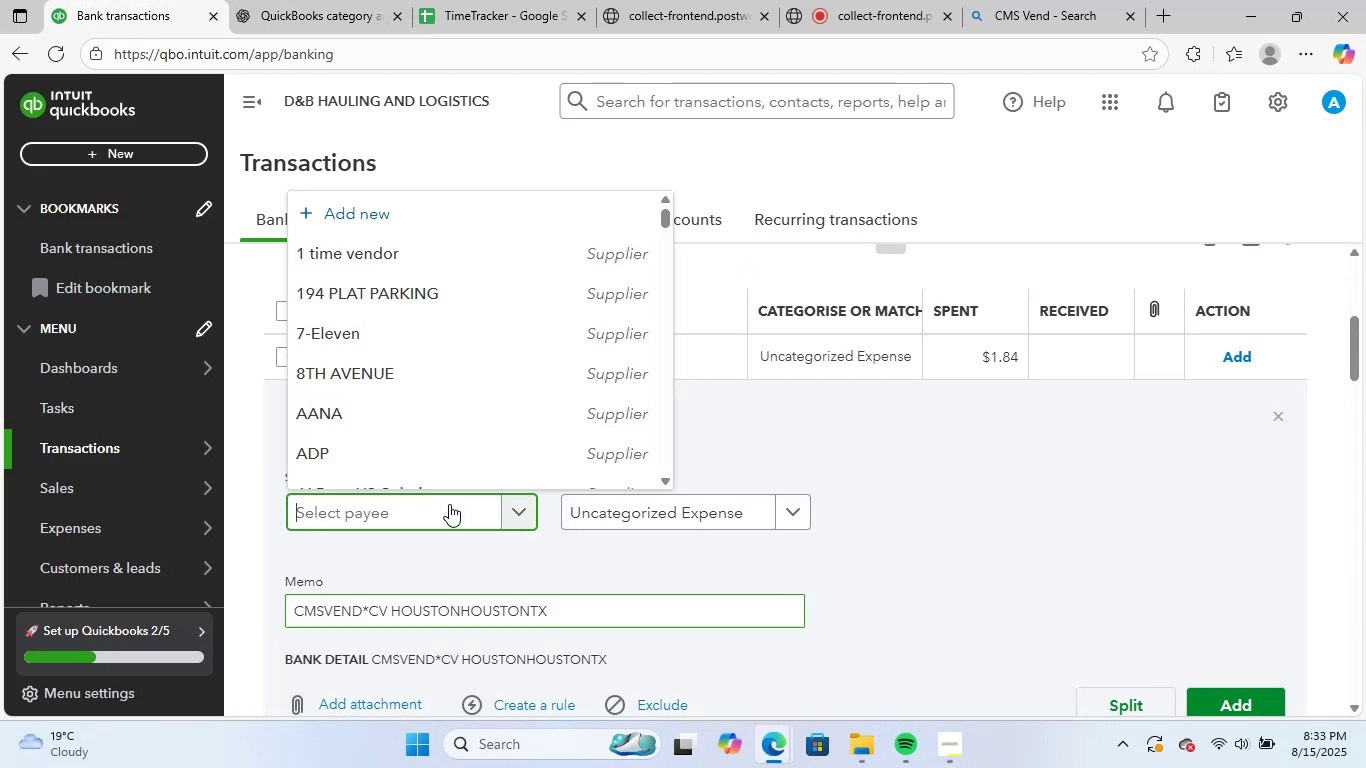 
key(Control+V)
 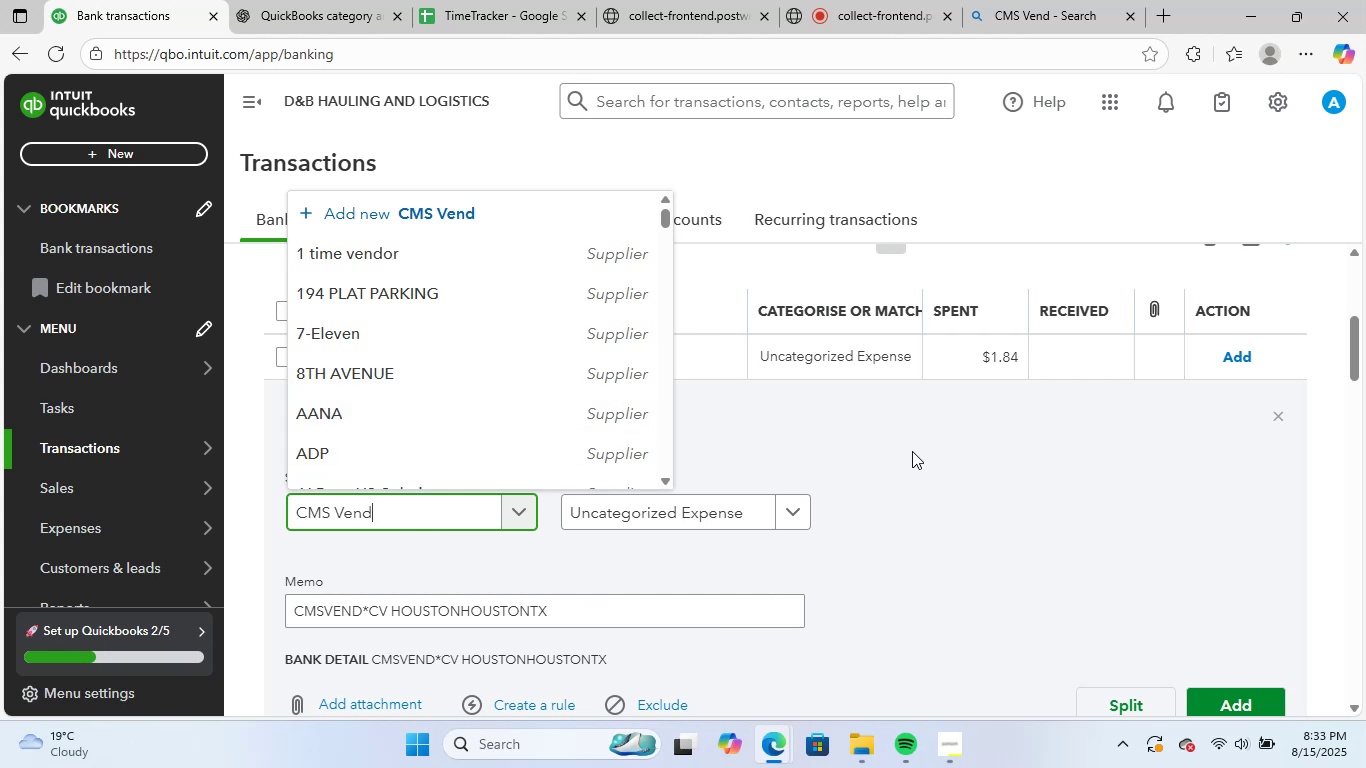 
wait(12.83)
 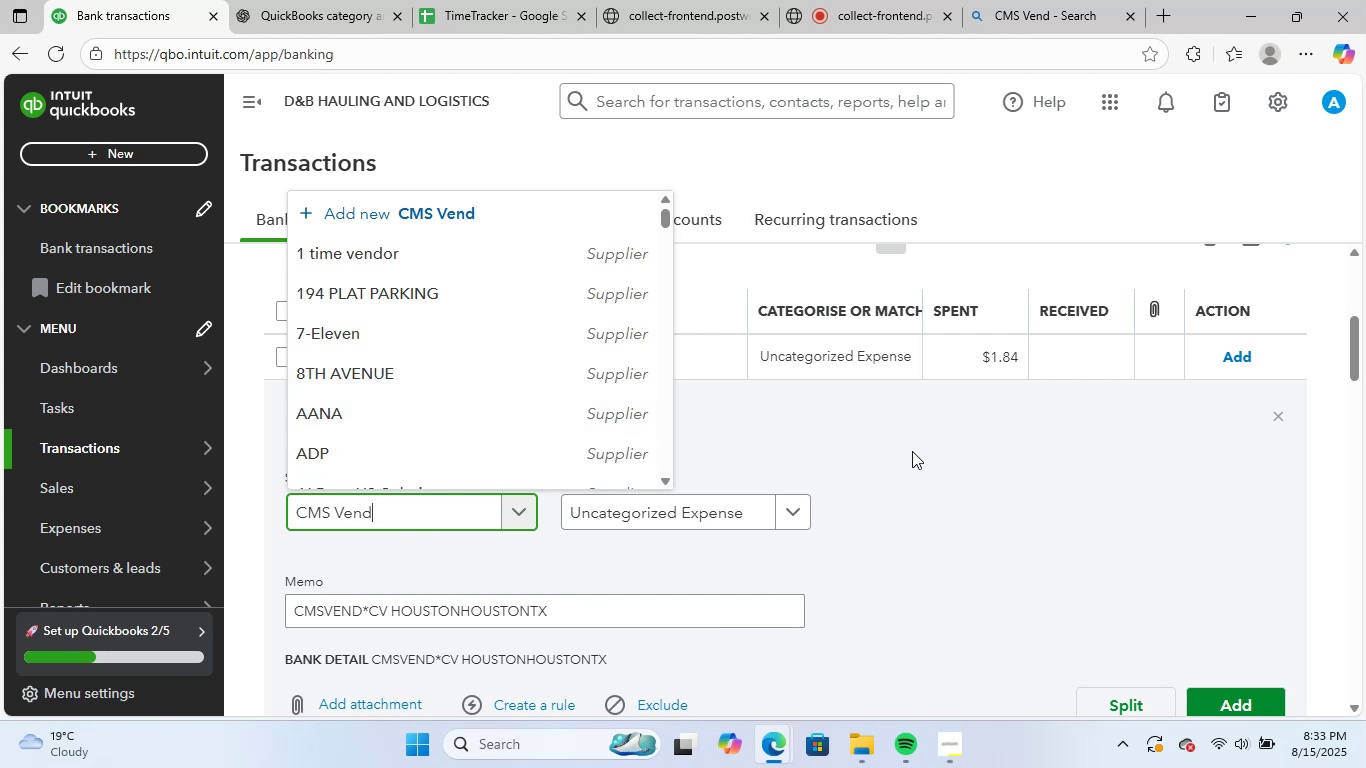 
left_click([511, 218])
 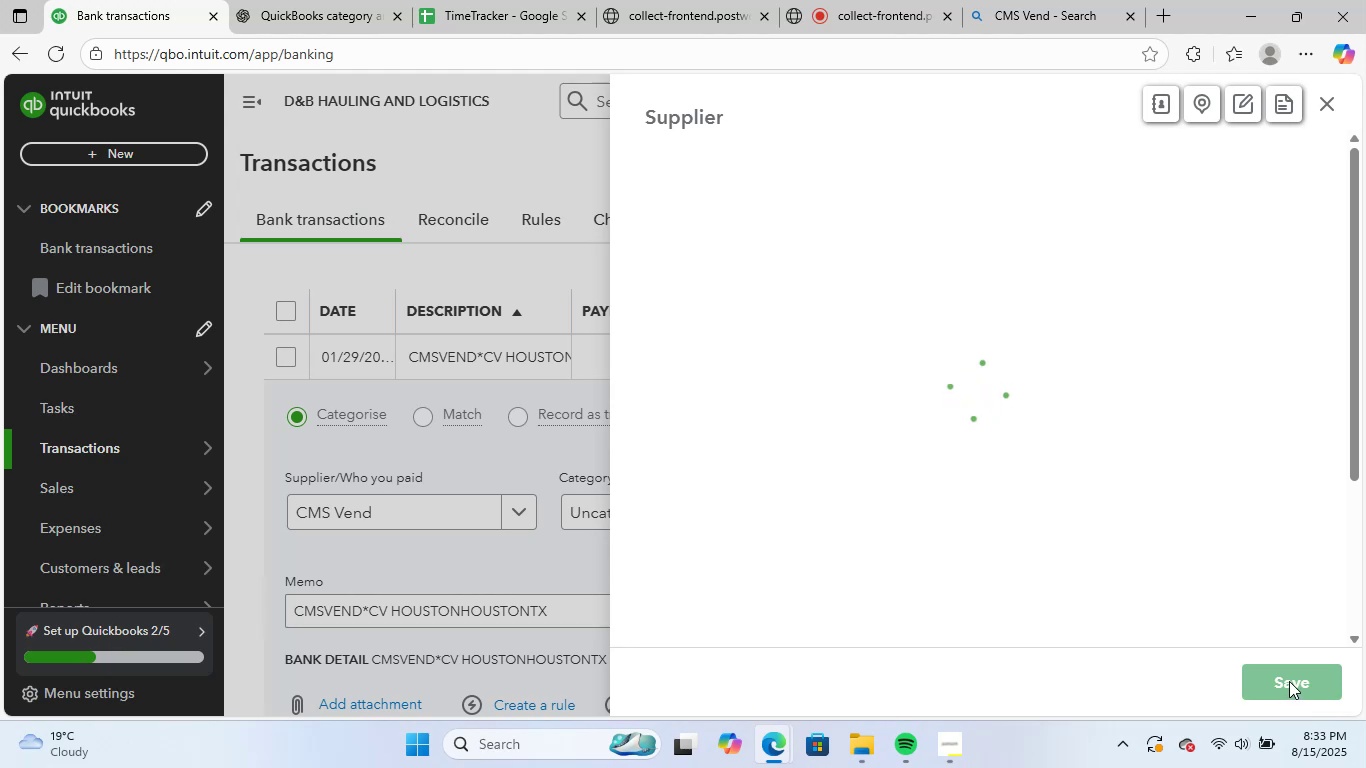 
left_click([1289, 681])
 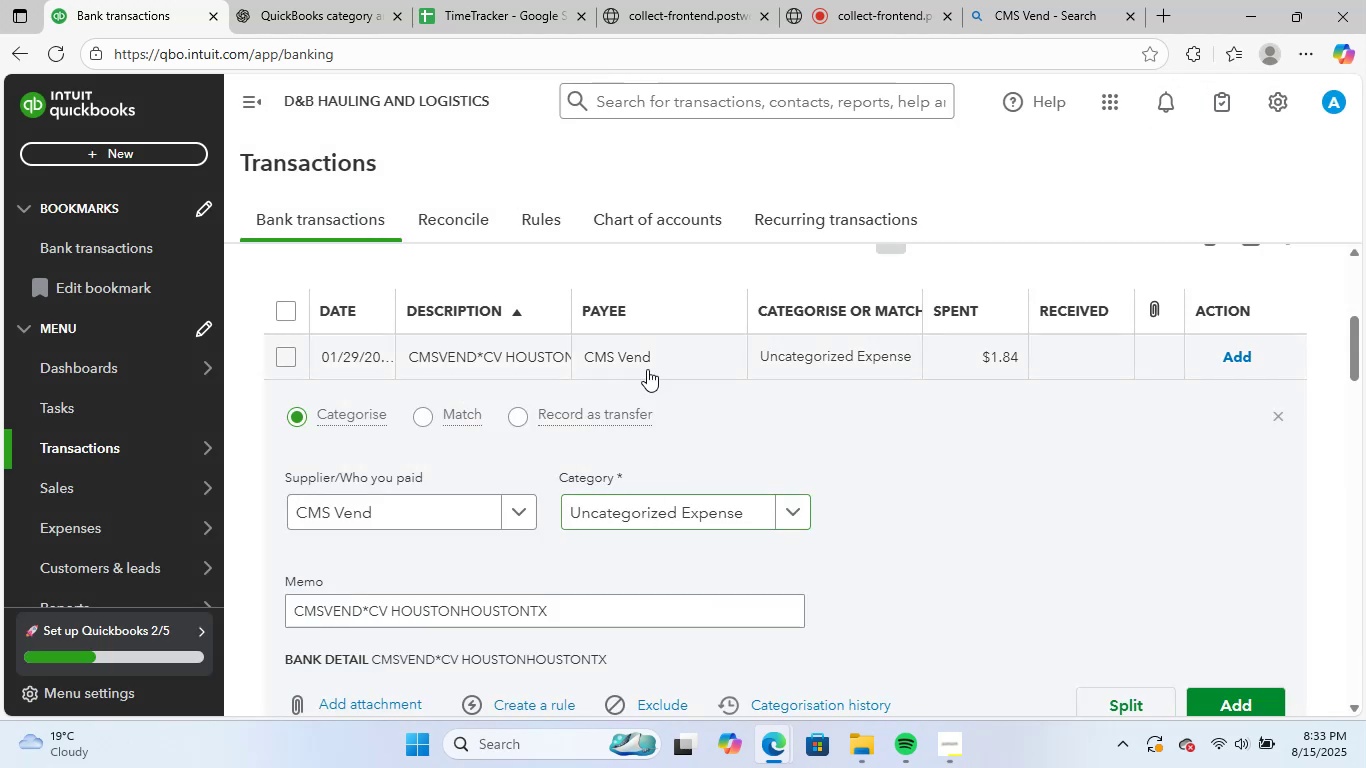 
left_click([668, 520])
 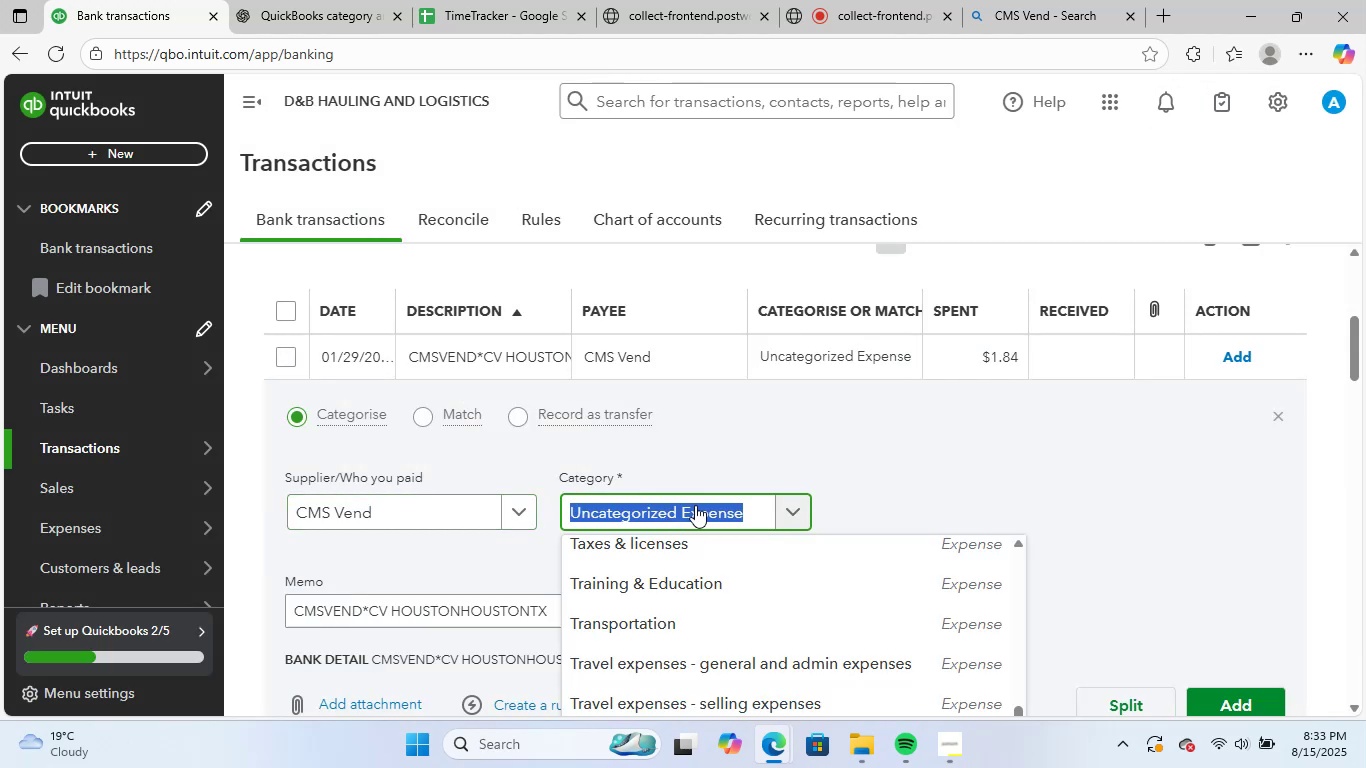 
type(mea)
 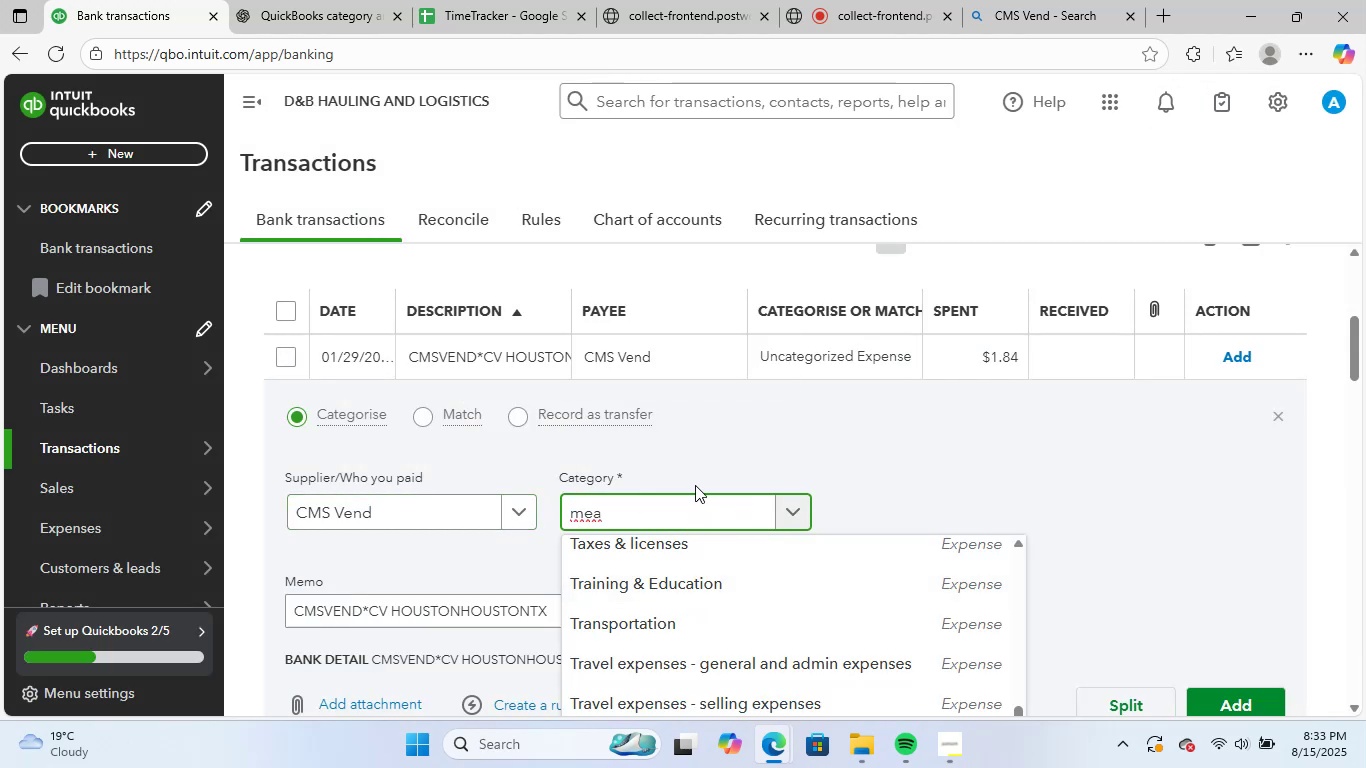 
key(L)
 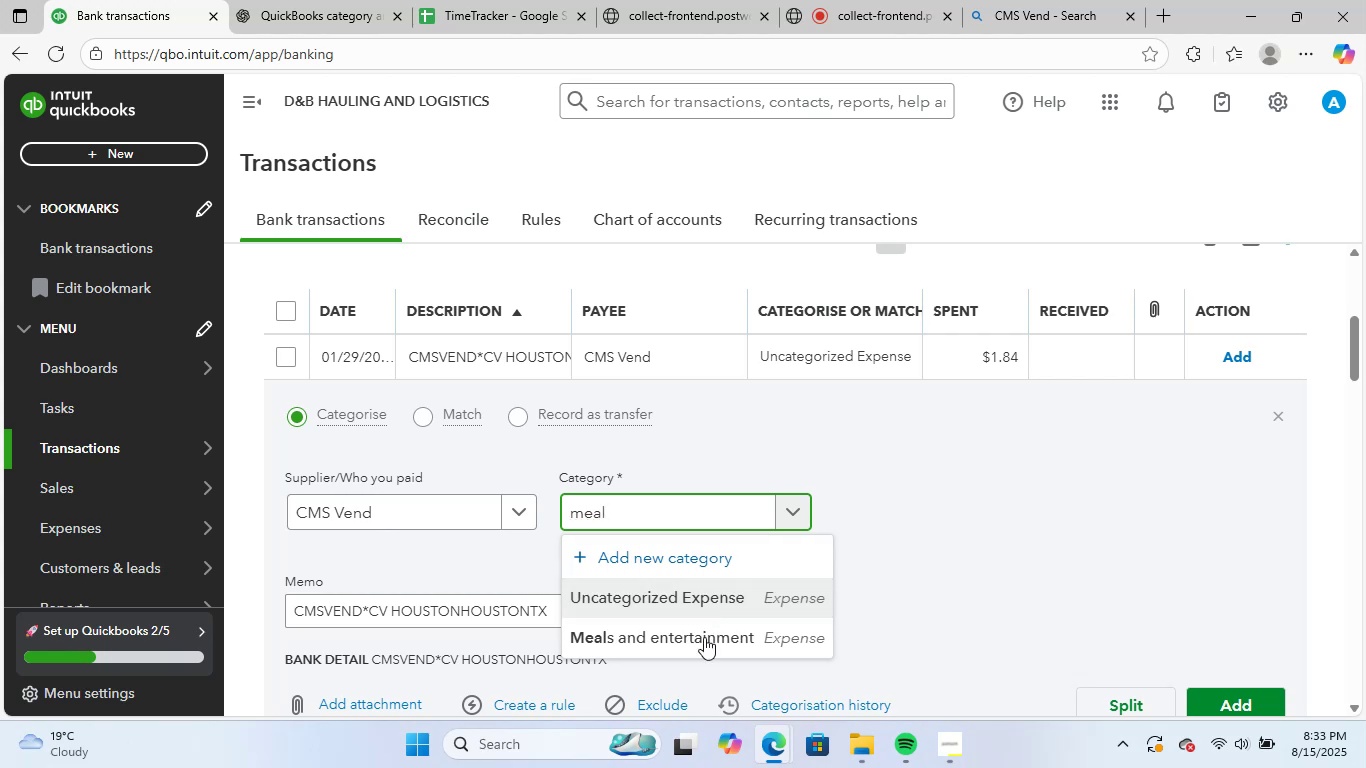 
left_click([704, 647])
 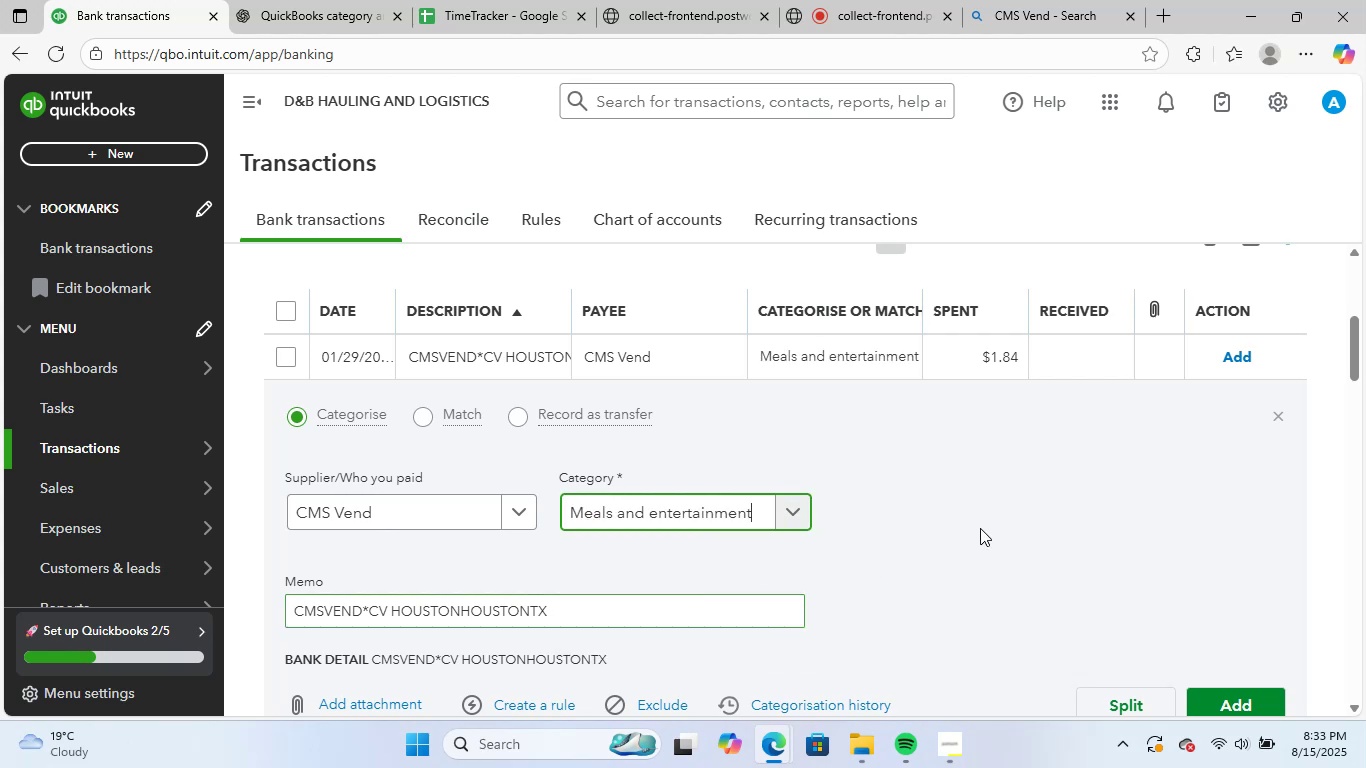 
scroll: coordinate [1013, 515], scroll_direction: down, amount: 2.0
 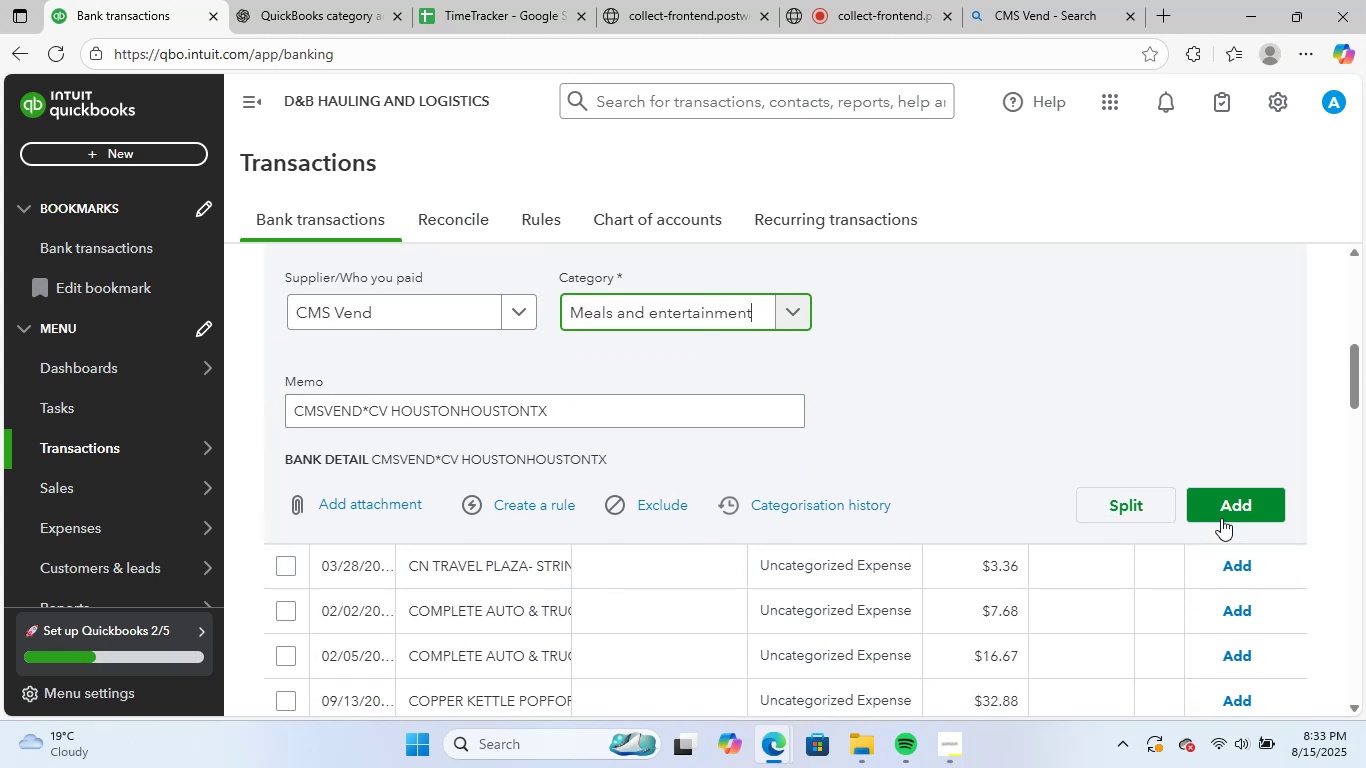 
left_click([1235, 505])
 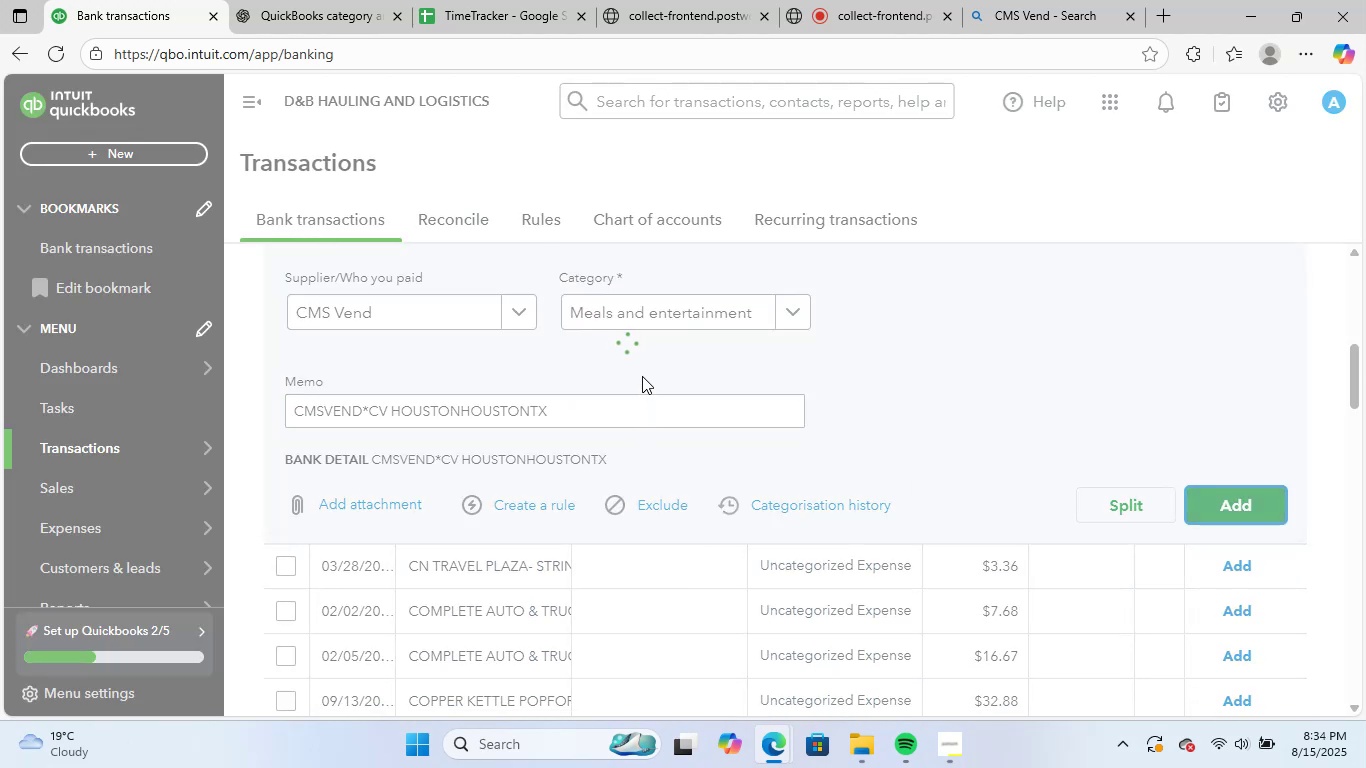 
scroll: coordinate [644, 407], scroll_direction: up, amount: 2.0
 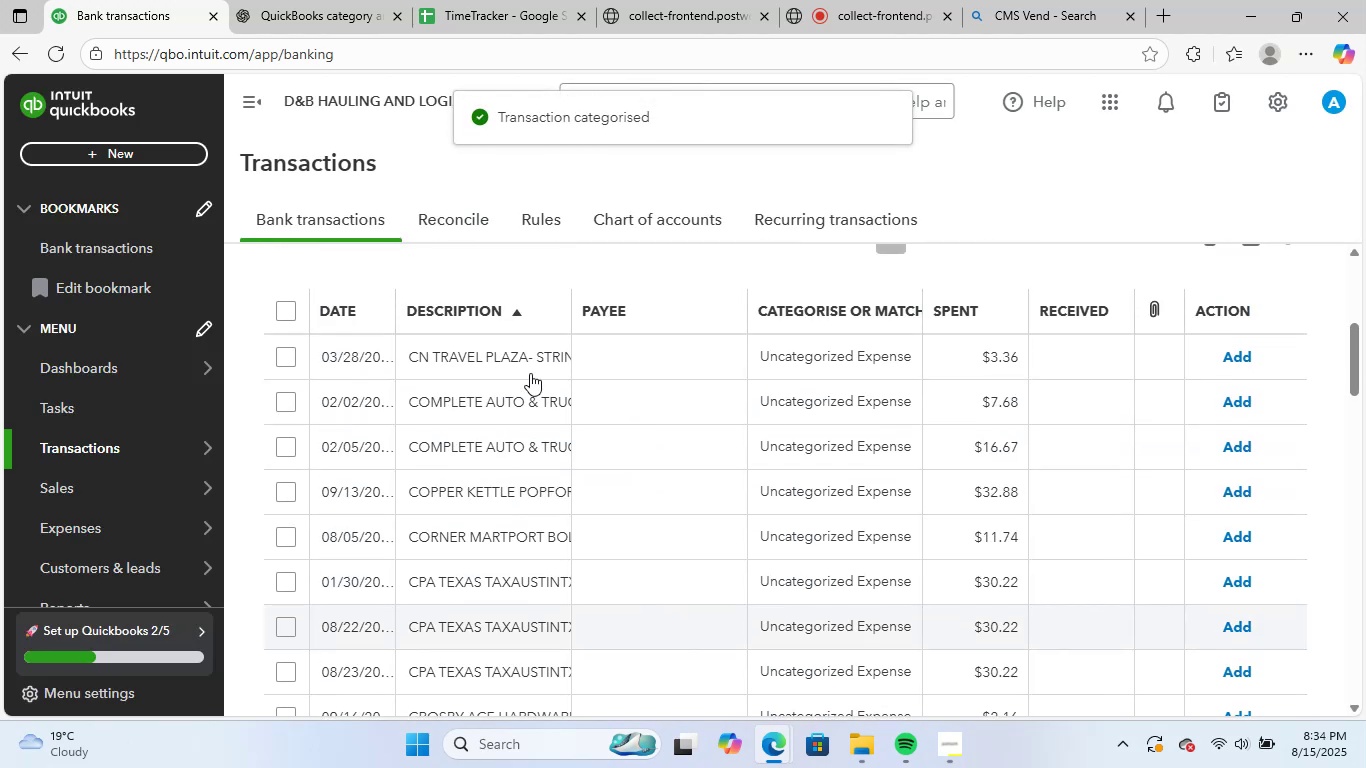 
left_click([527, 359])
 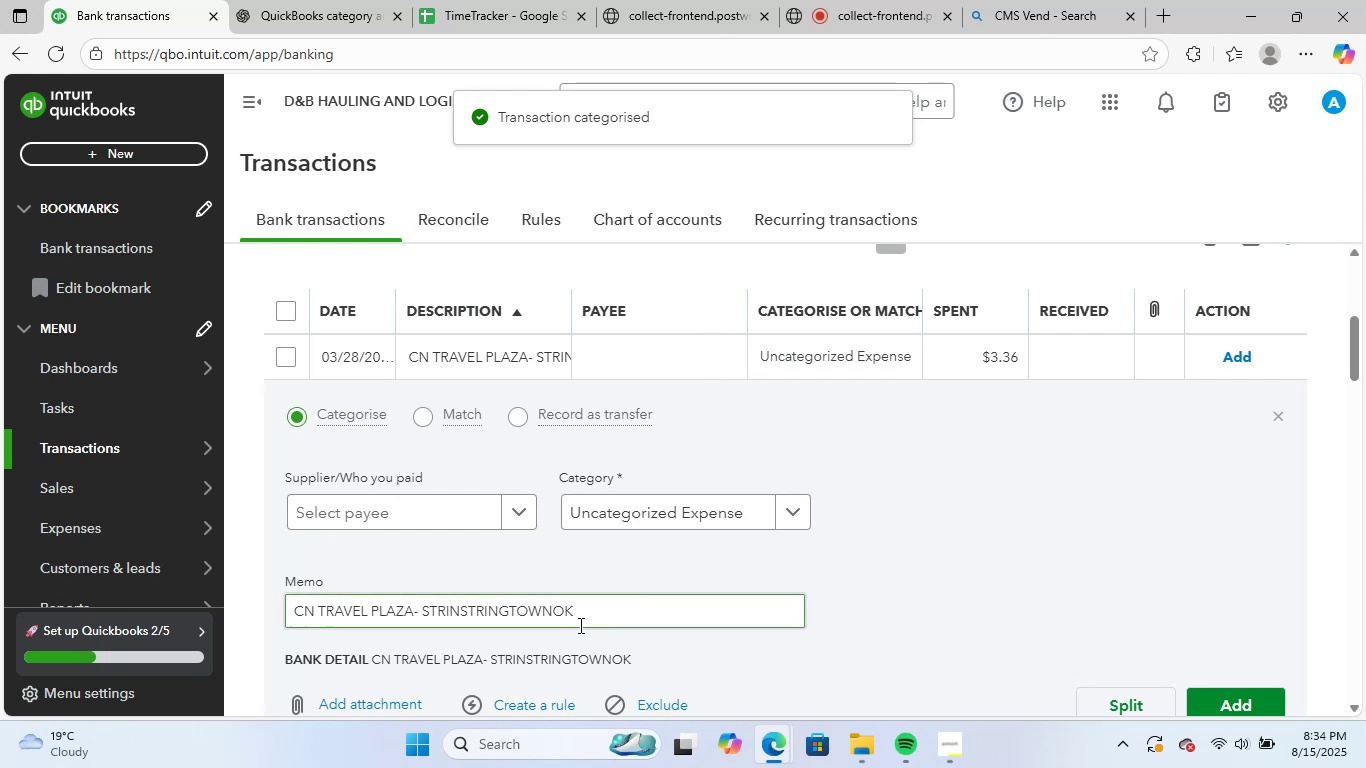 
left_click_drag(start_coordinate=[582, 617], to_coordinate=[153, 636])
 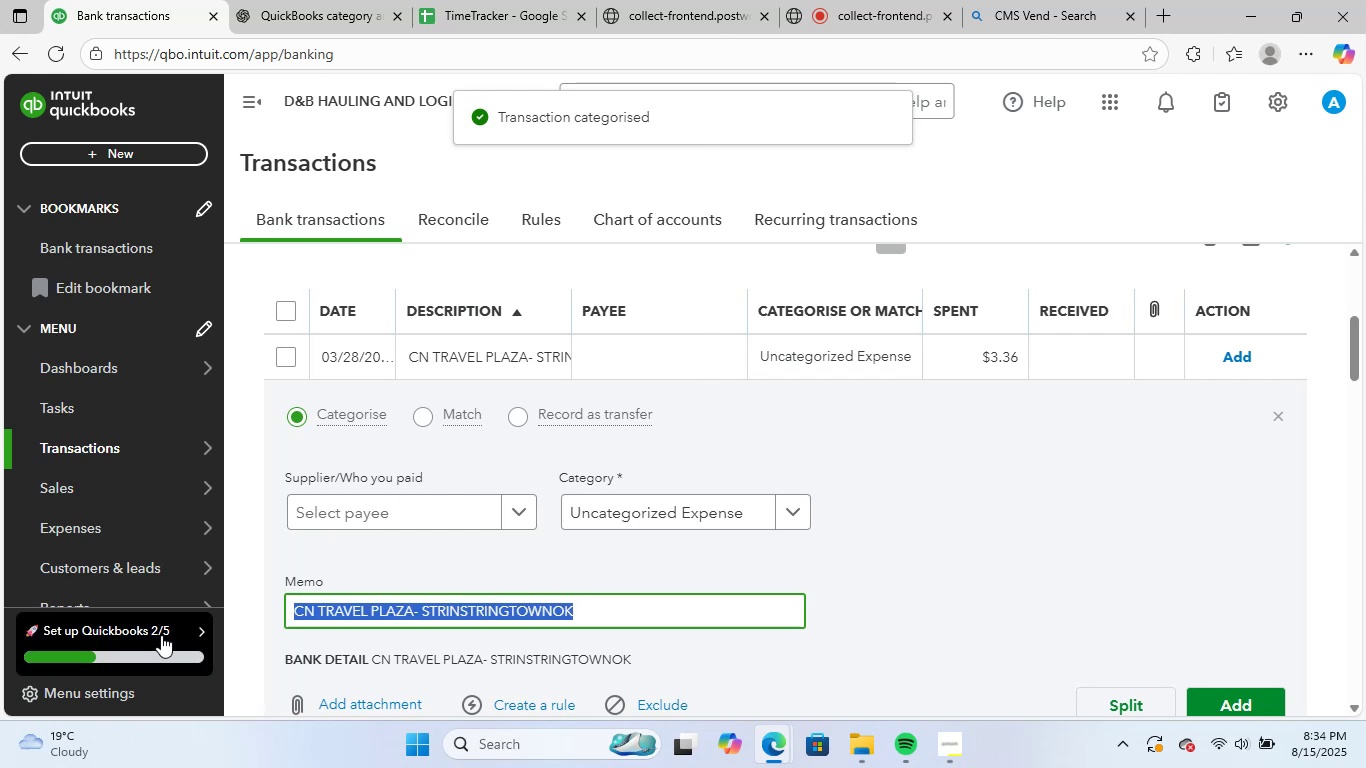 
key(Control+C)
 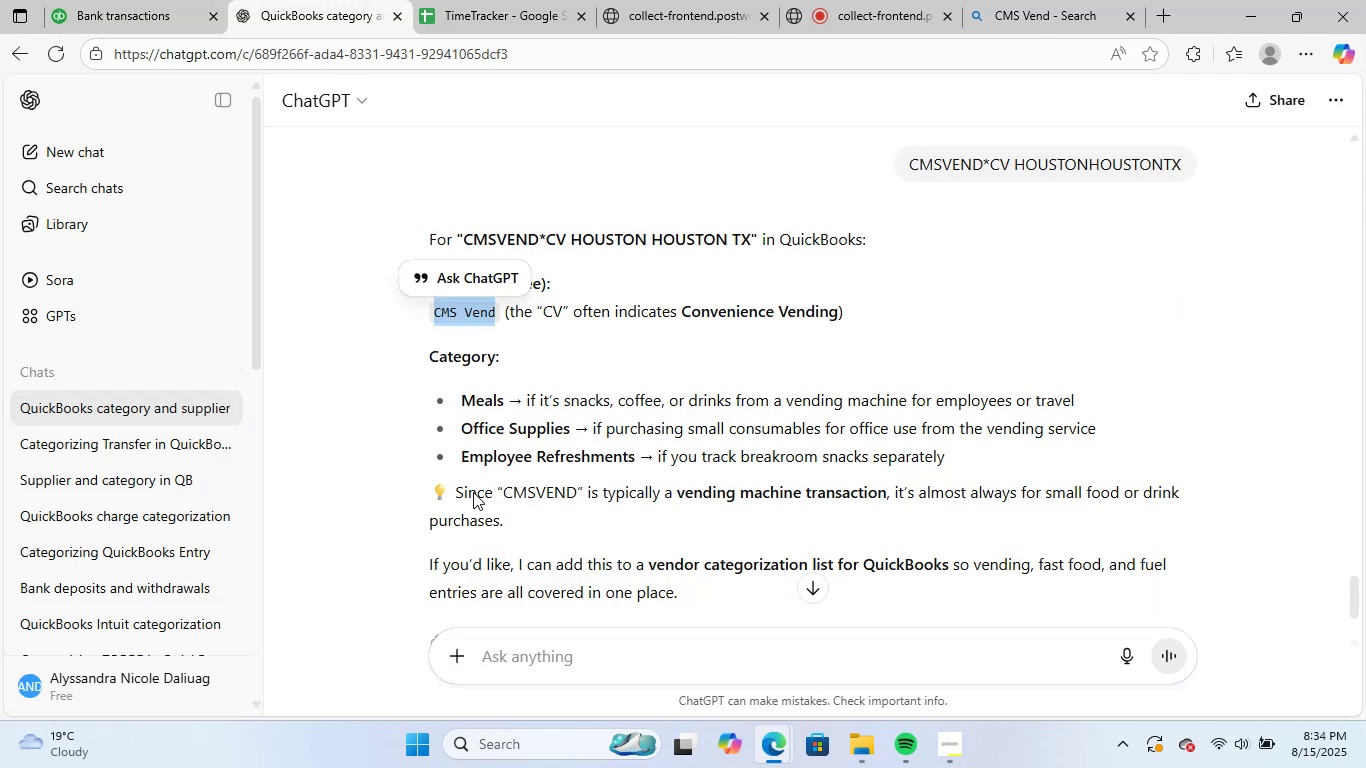 
left_click([553, 660])
 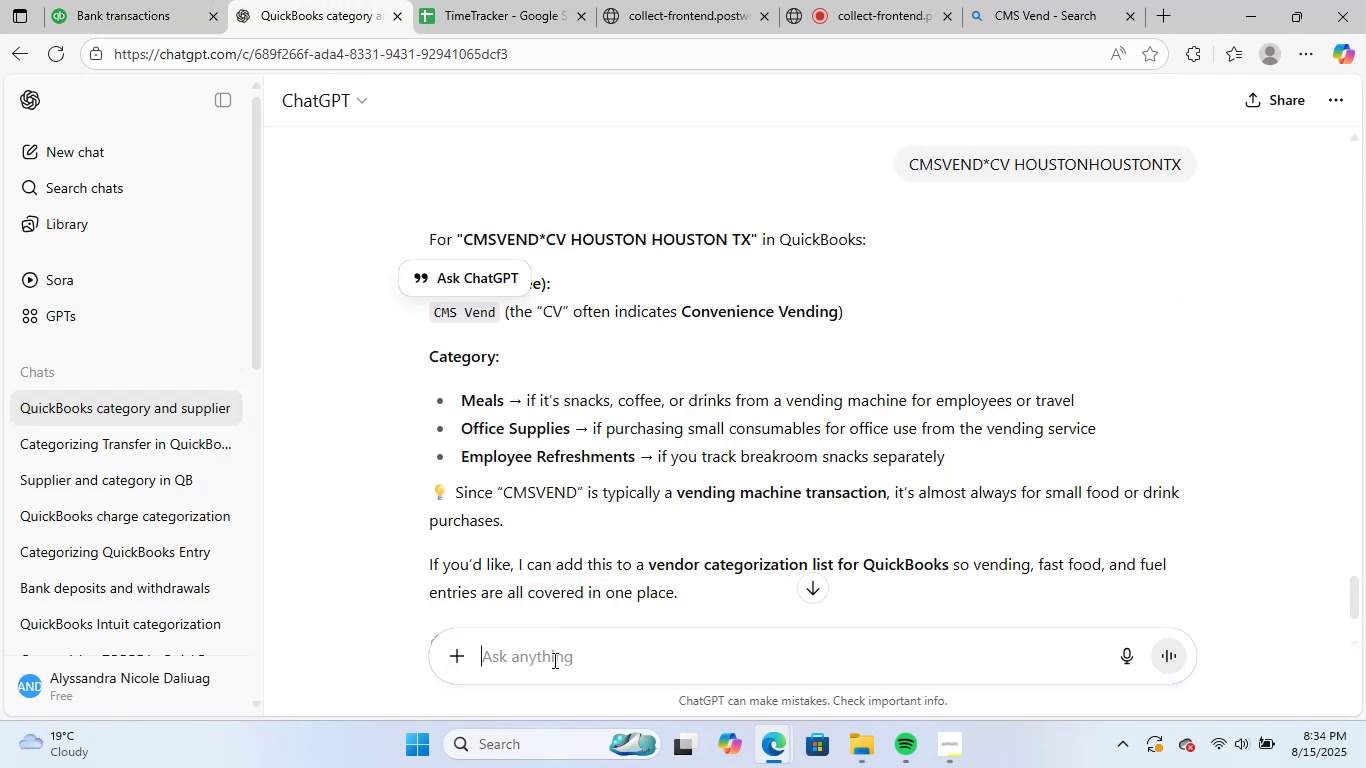 
key(Control+ControlLeft)
 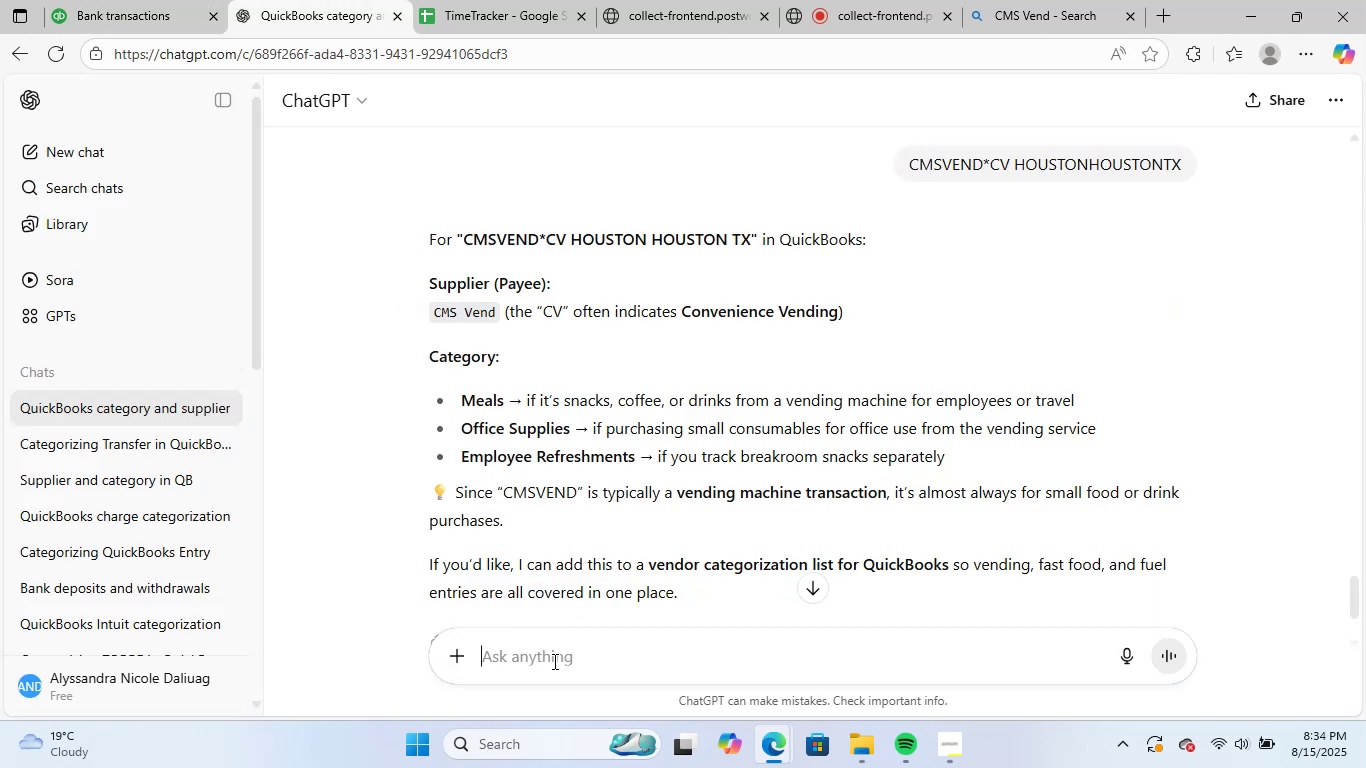 
key(Control+V)
 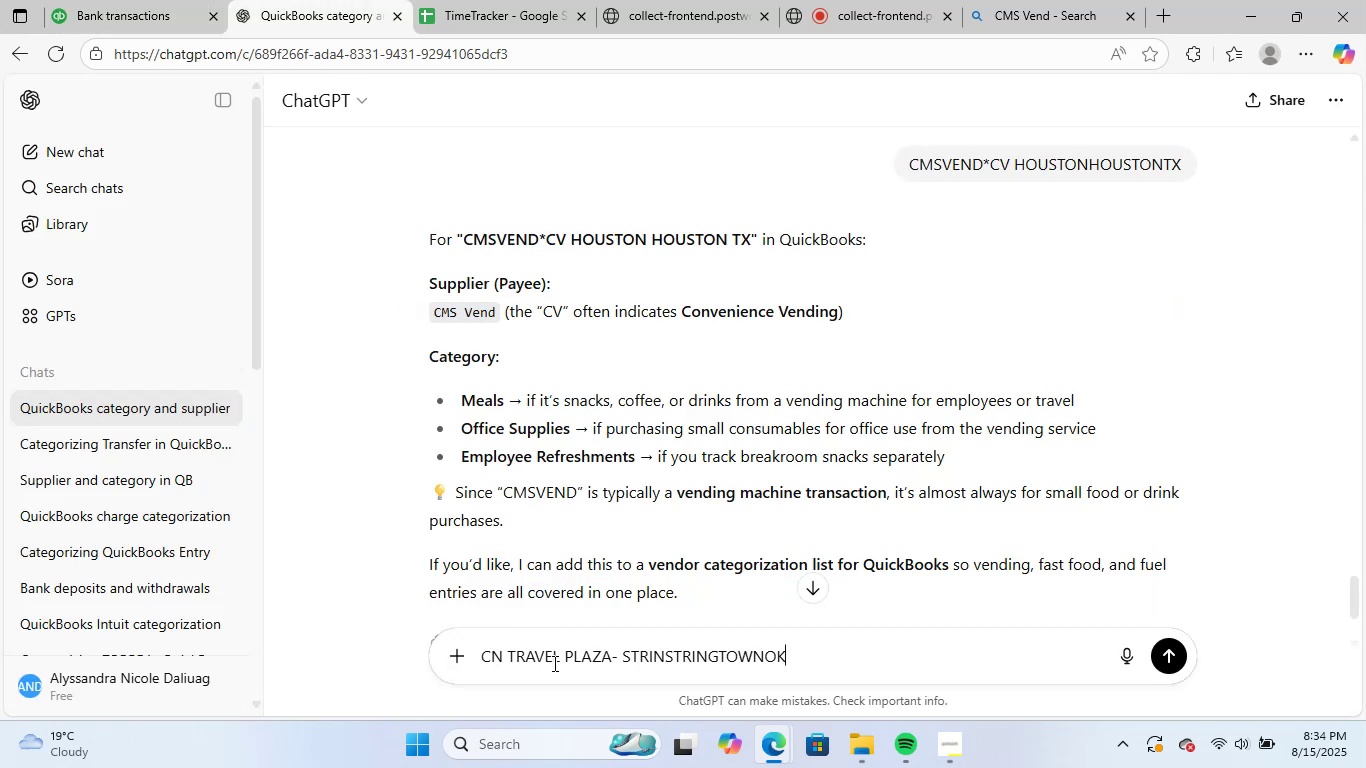 
key(NumpadEnter)
 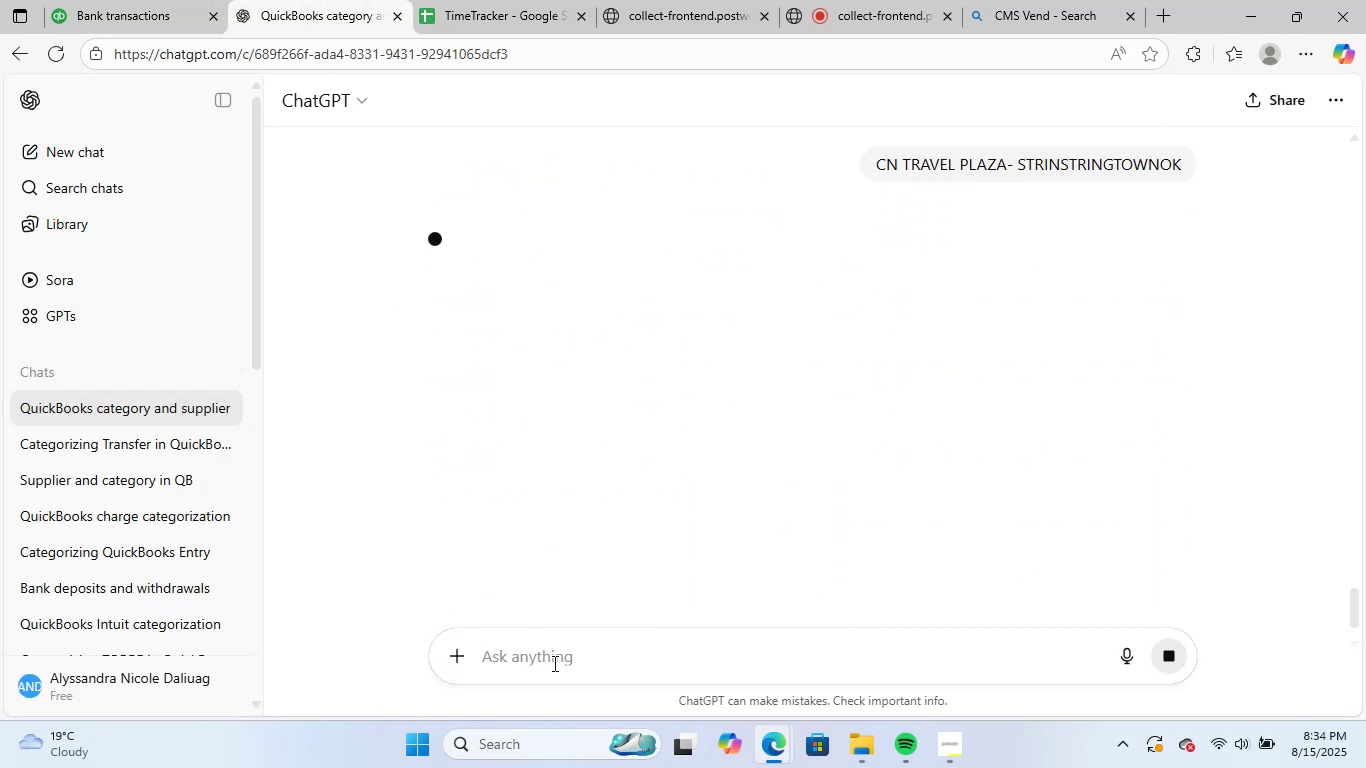 
wait(9.31)
 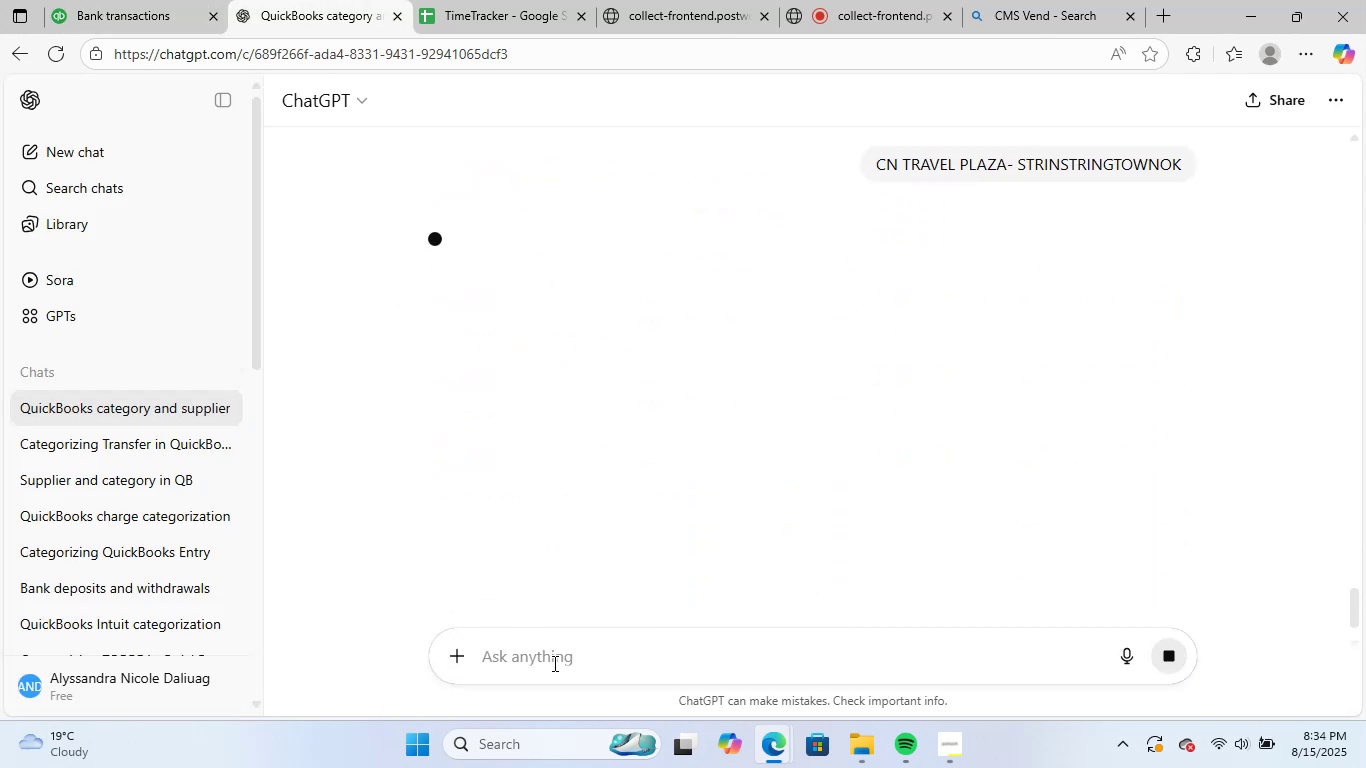 
left_click_drag(start_coordinate=[546, 313], to_coordinate=[427, 320])
 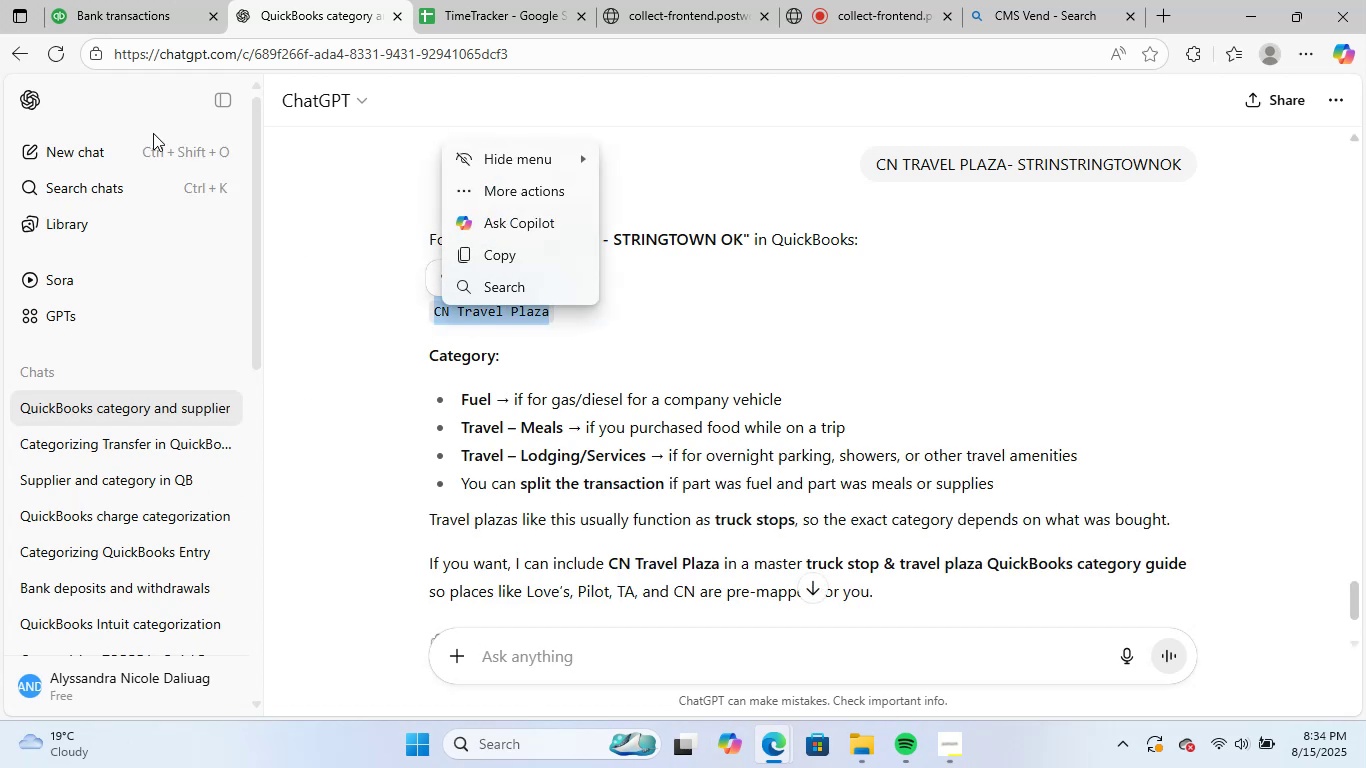 
key(Control+ControlLeft)
 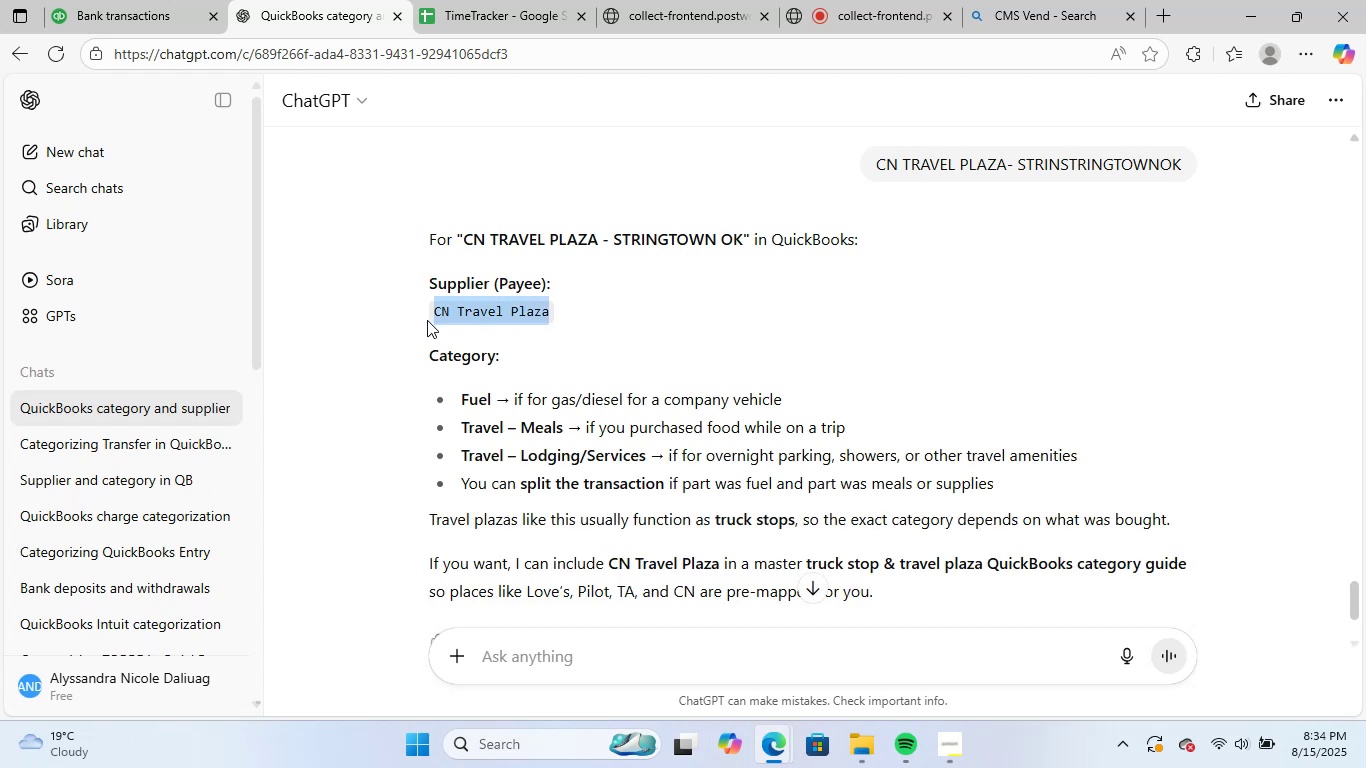 
key(Control+C)
 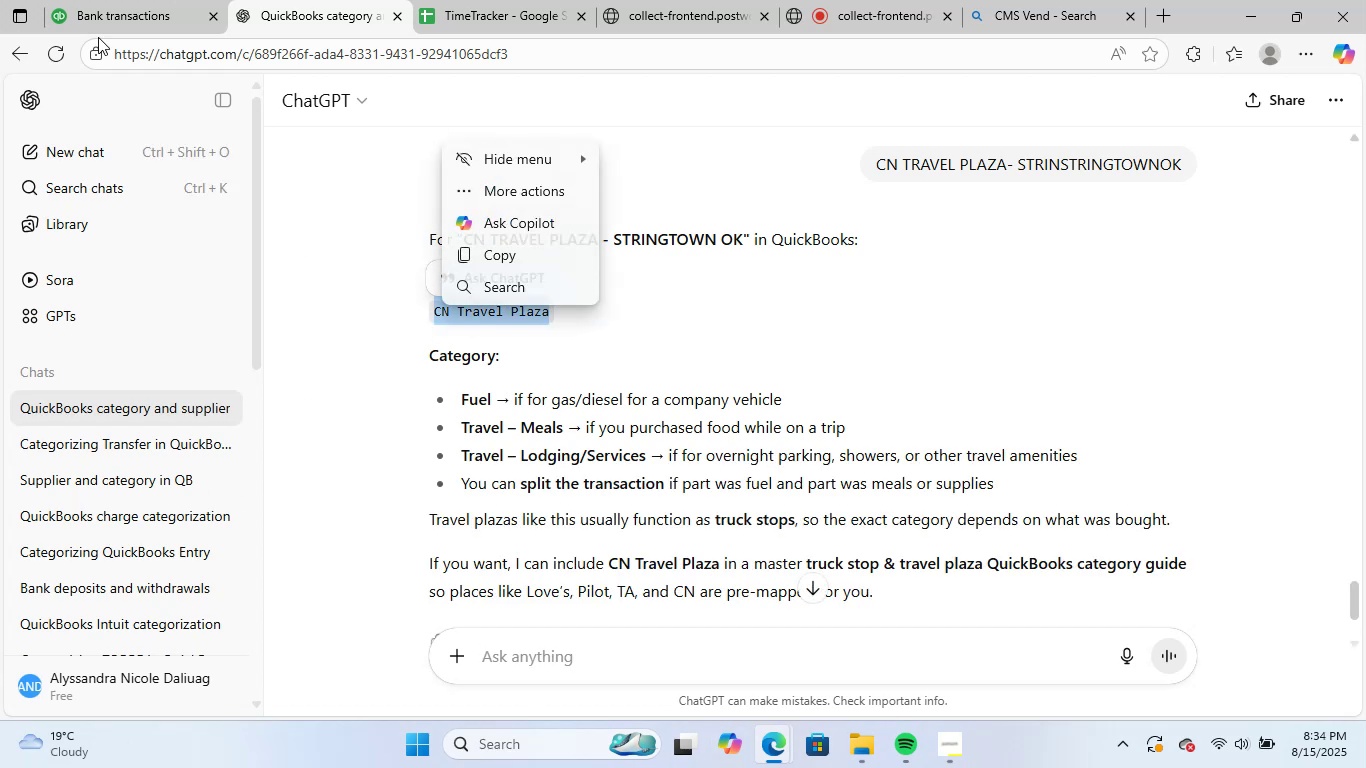 
left_click([115, 0])
 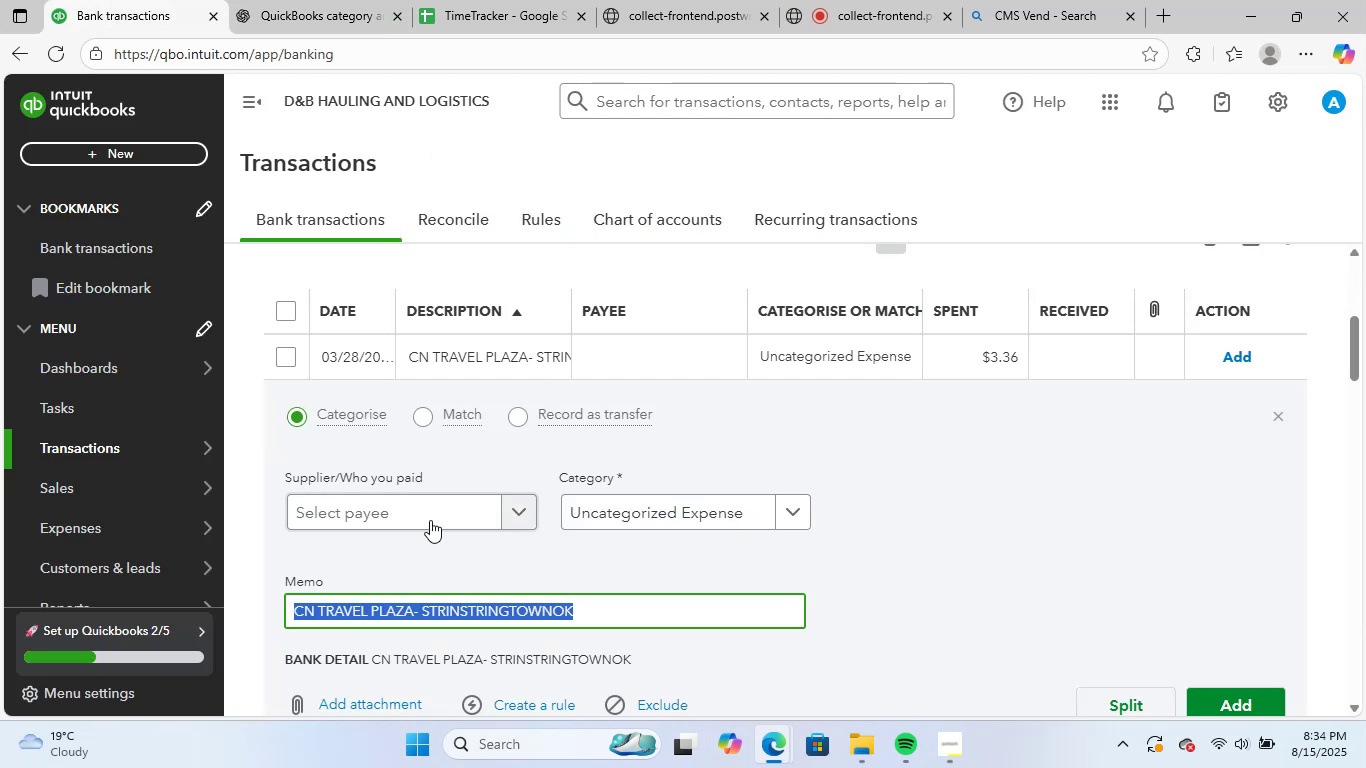 
left_click([435, 511])
 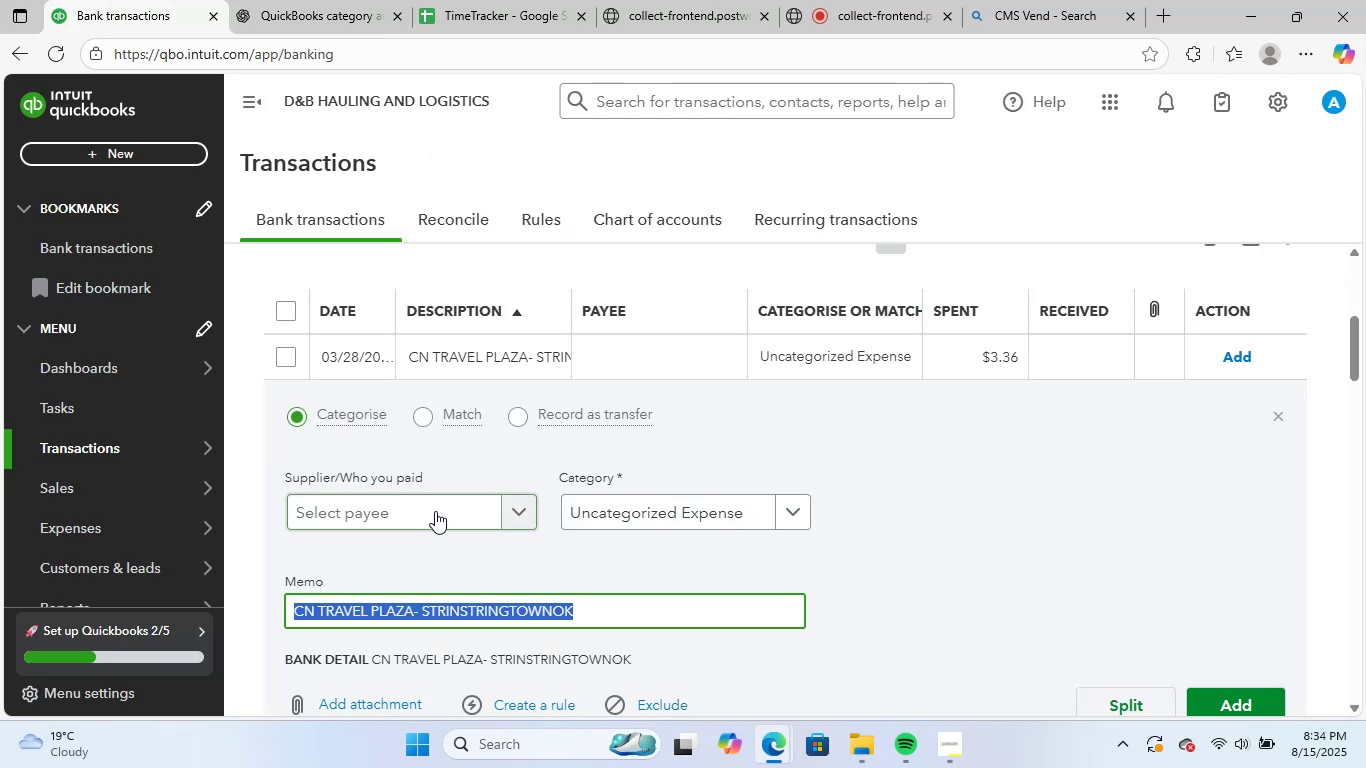 
key(Control+ControlLeft)
 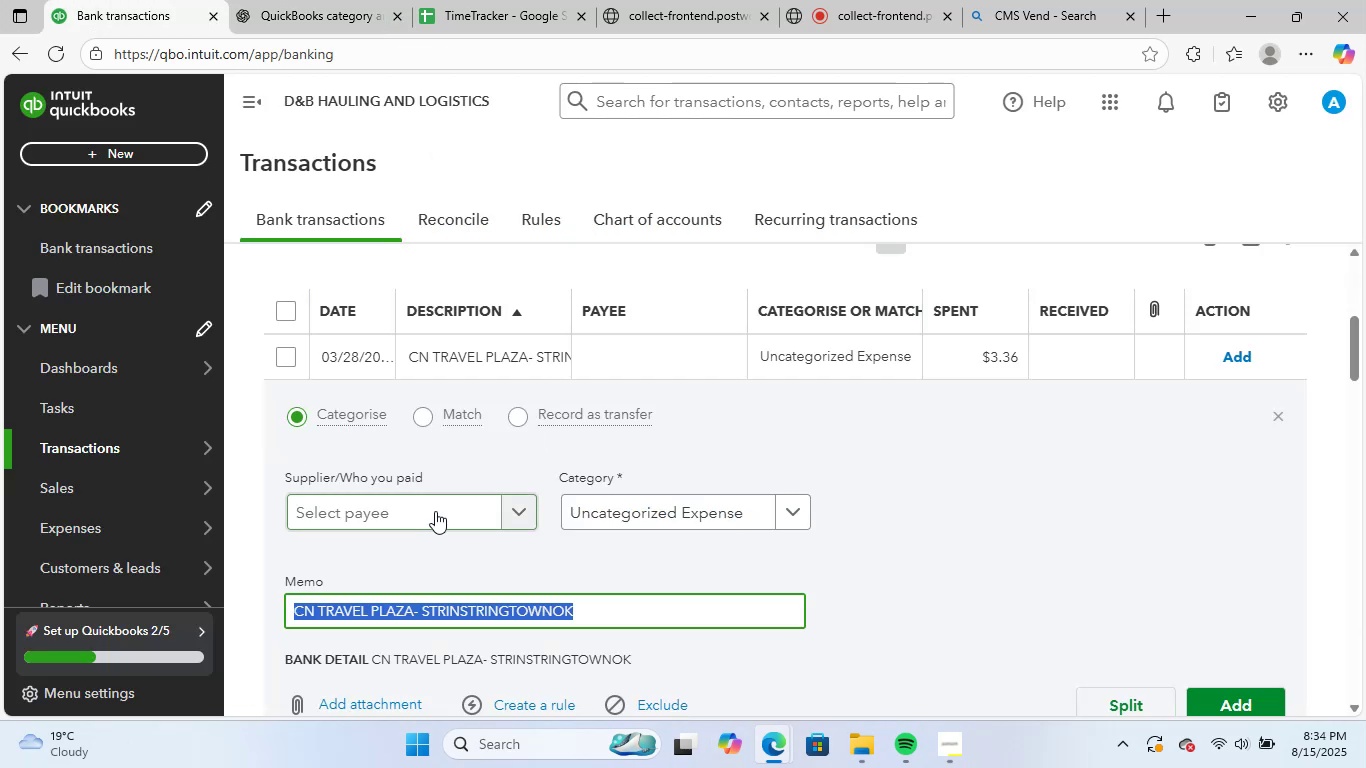 
key(Control+V)
 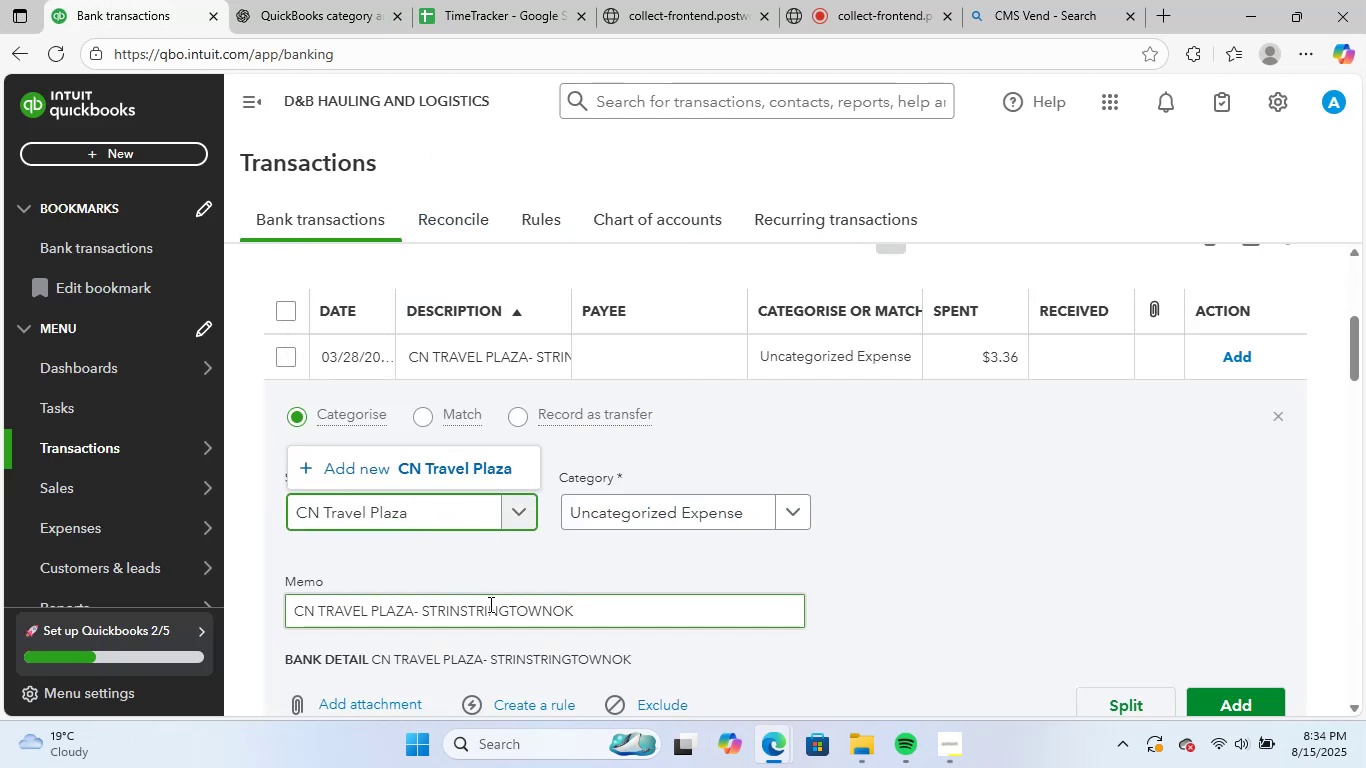 
left_click([451, 471])
 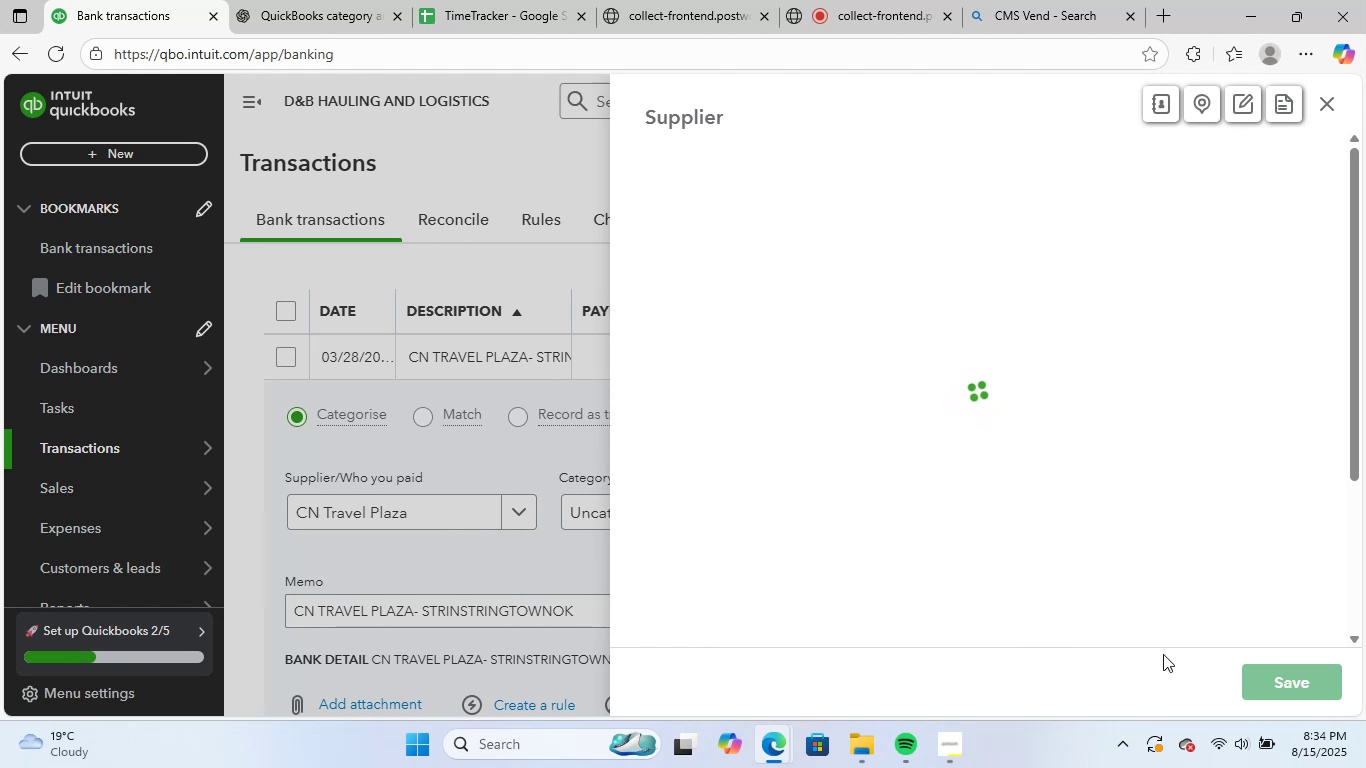 
left_click([1263, 672])
 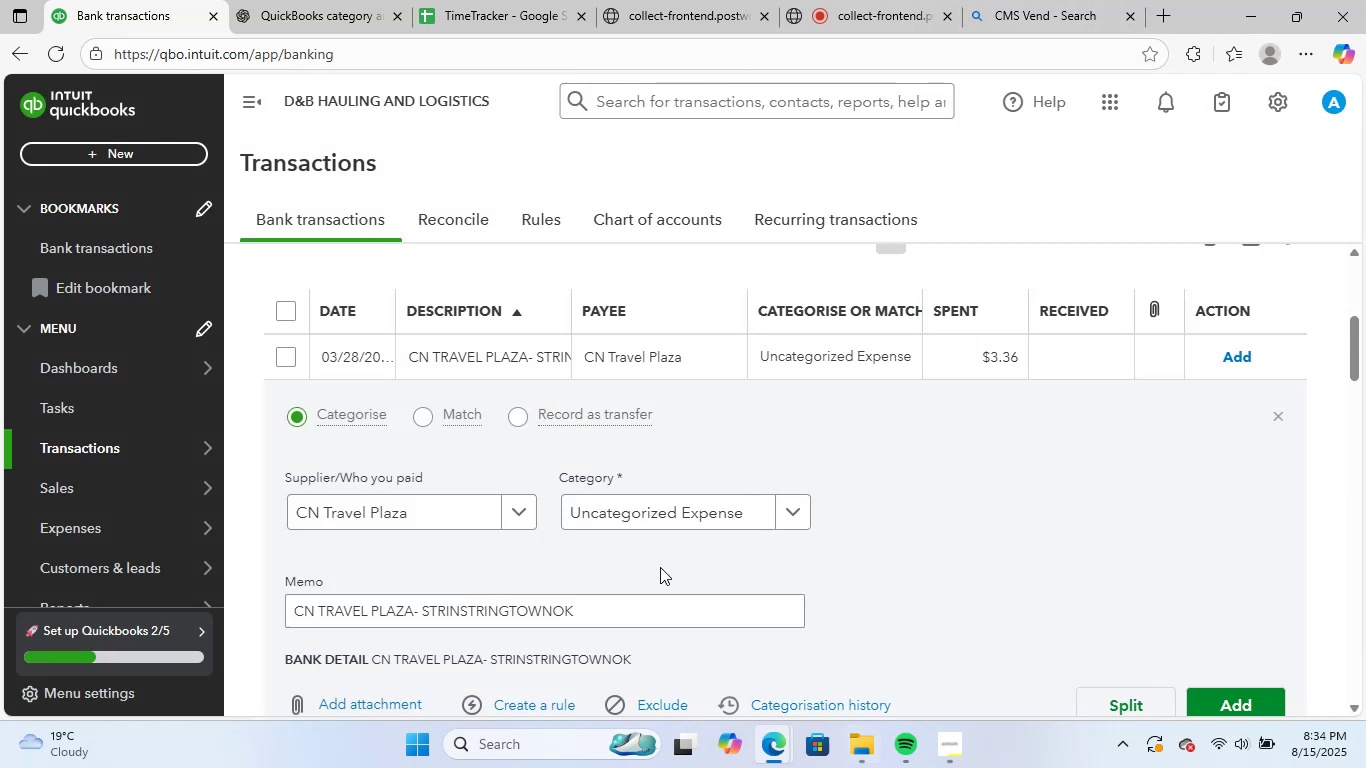 
left_click([629, 514])
 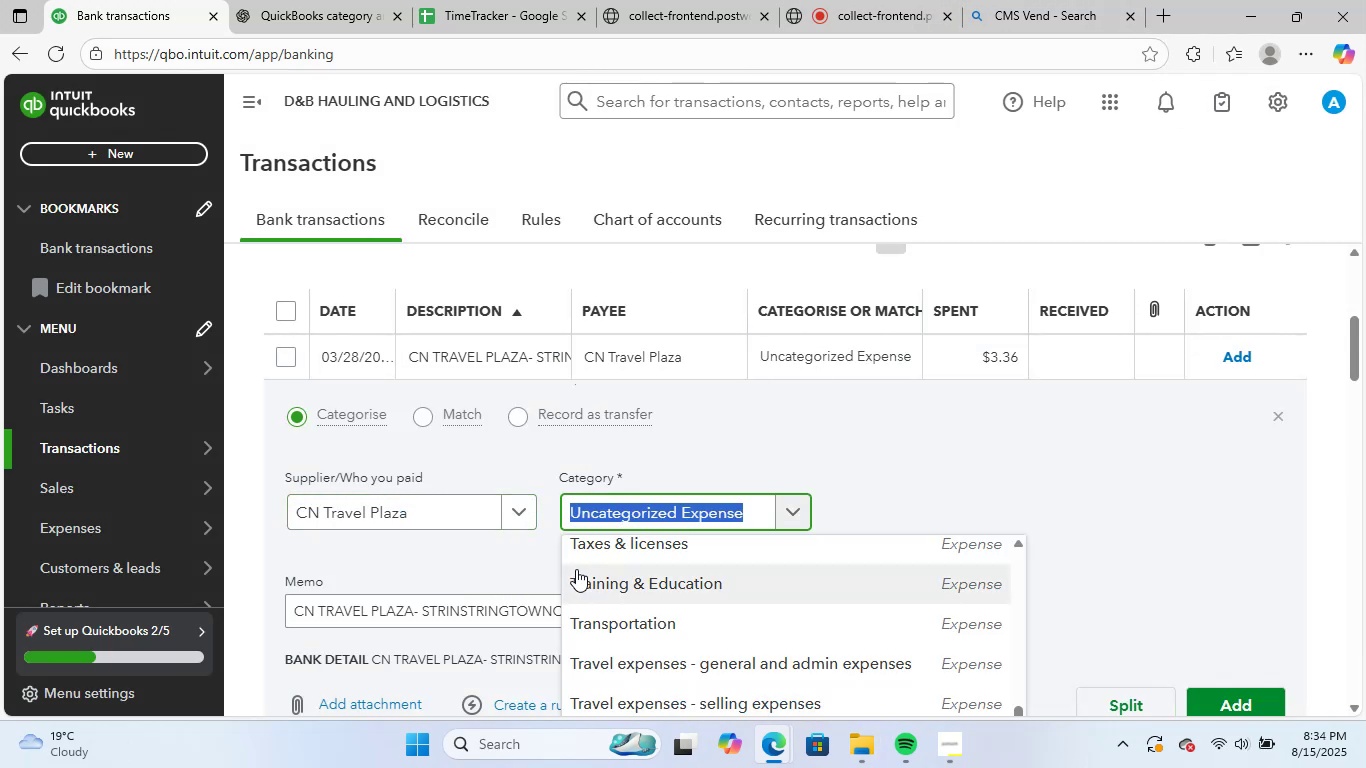 
type(lodg)
 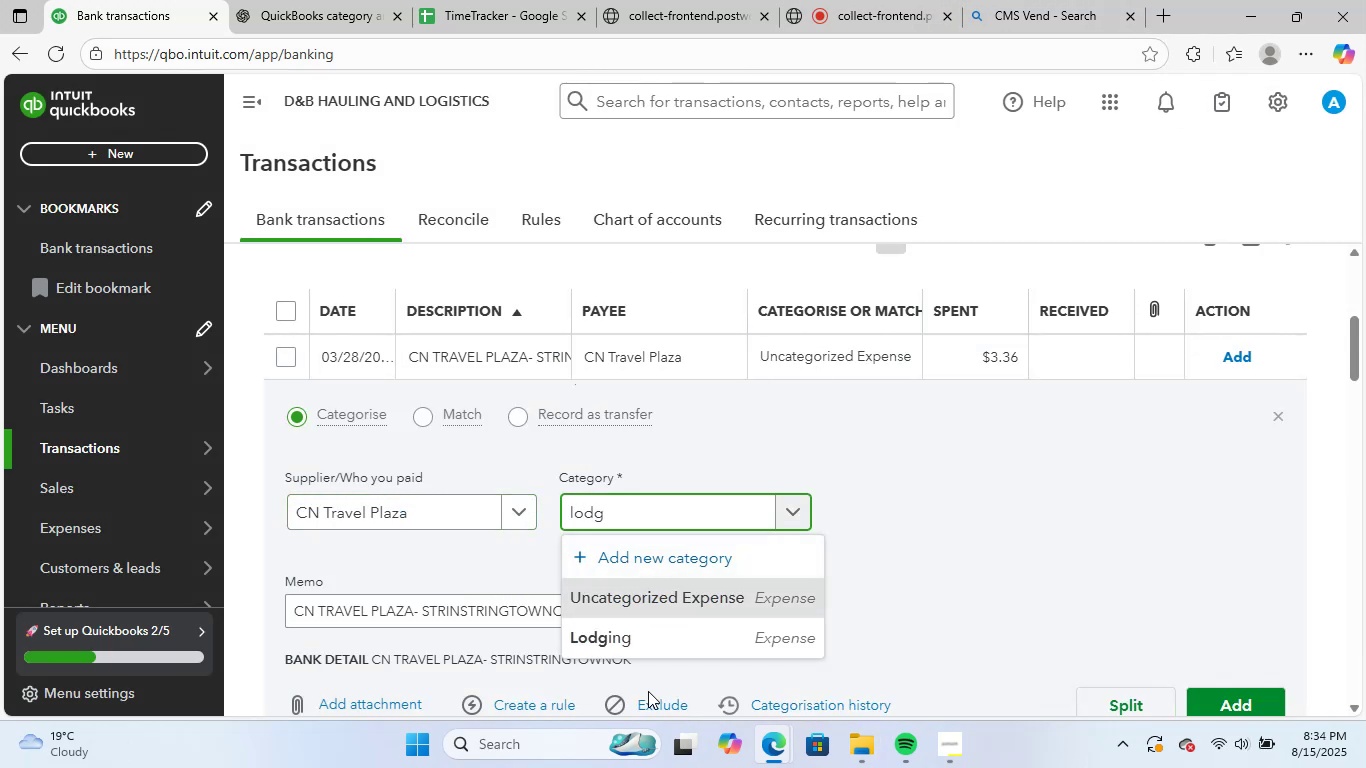 
left_click([676, 627])
 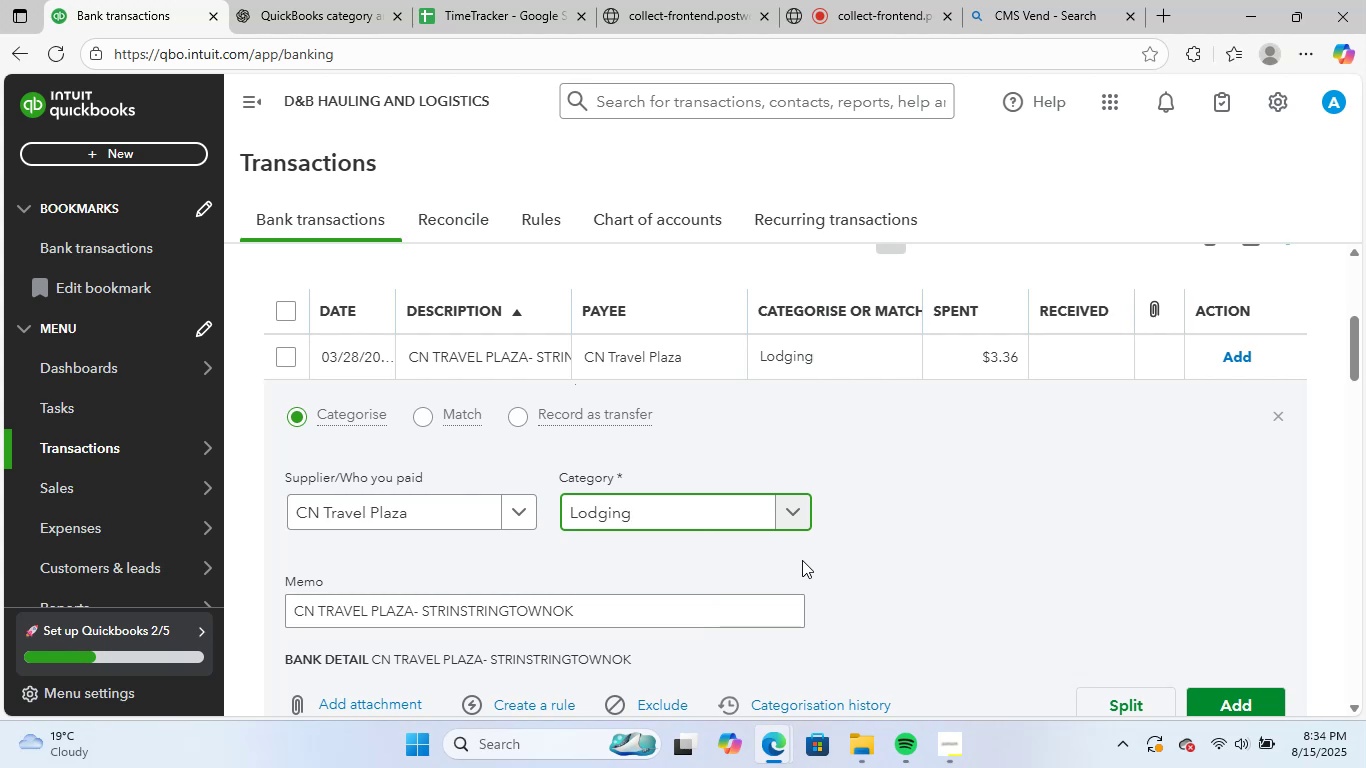 
scroll: coordinate [802, 560], scroll_direction: down, amount: 2.0
 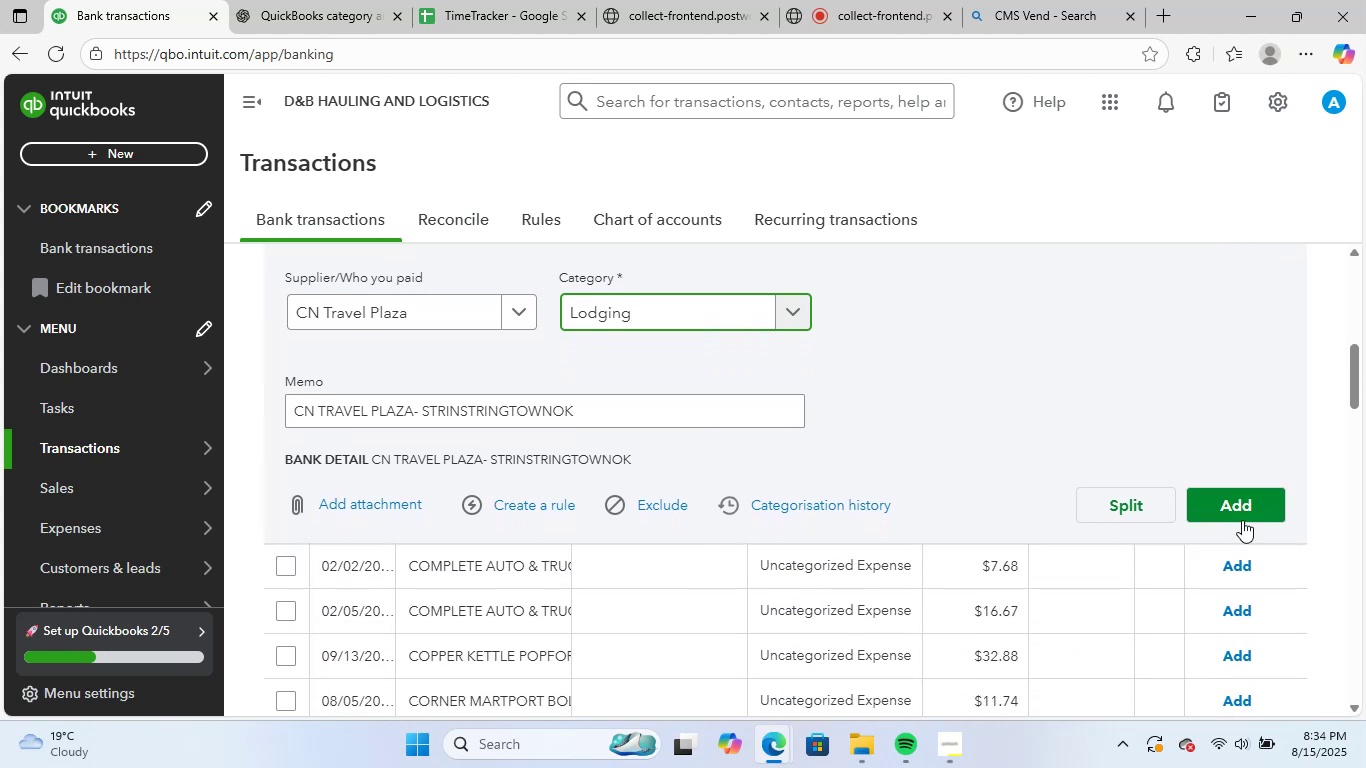 
left_click([1244, 507])
 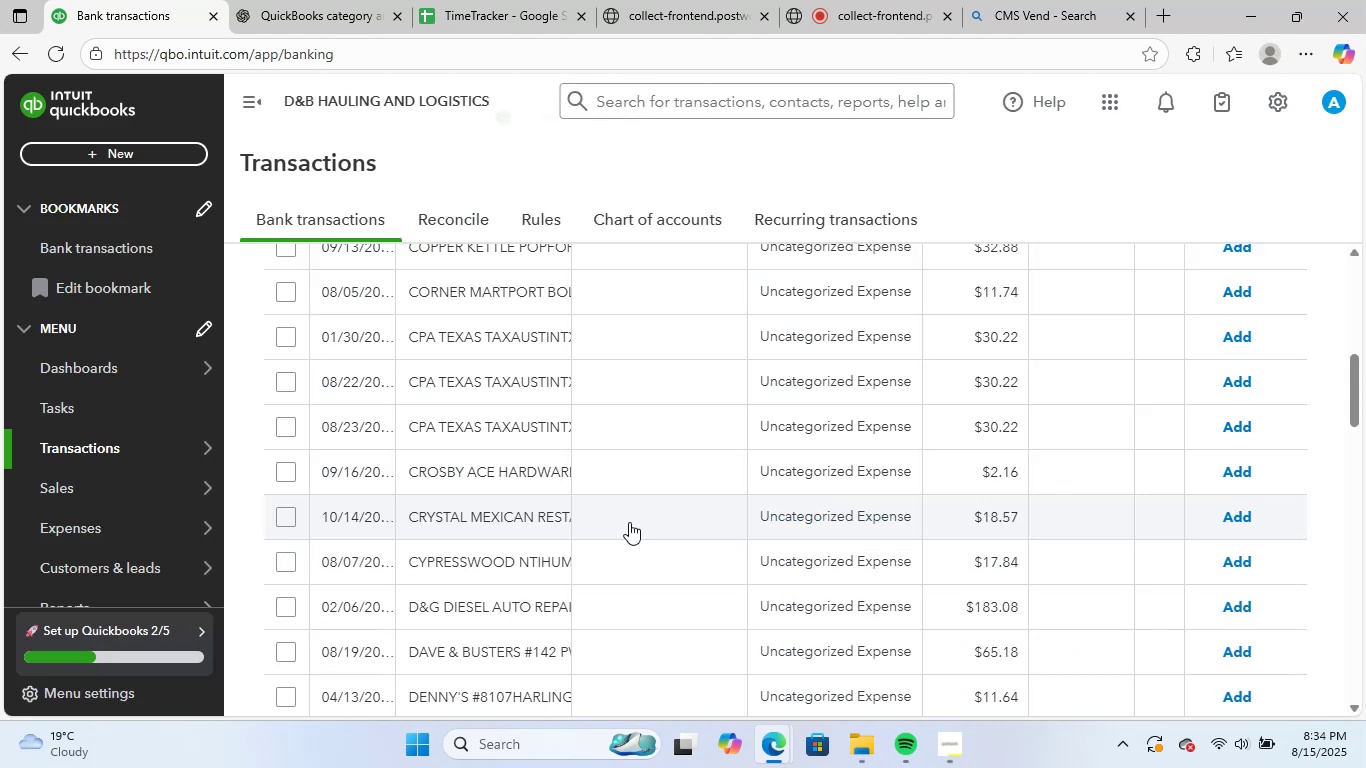 
scroll: coordinate [583, 514], scroll_direction: up, amount: 3.0
 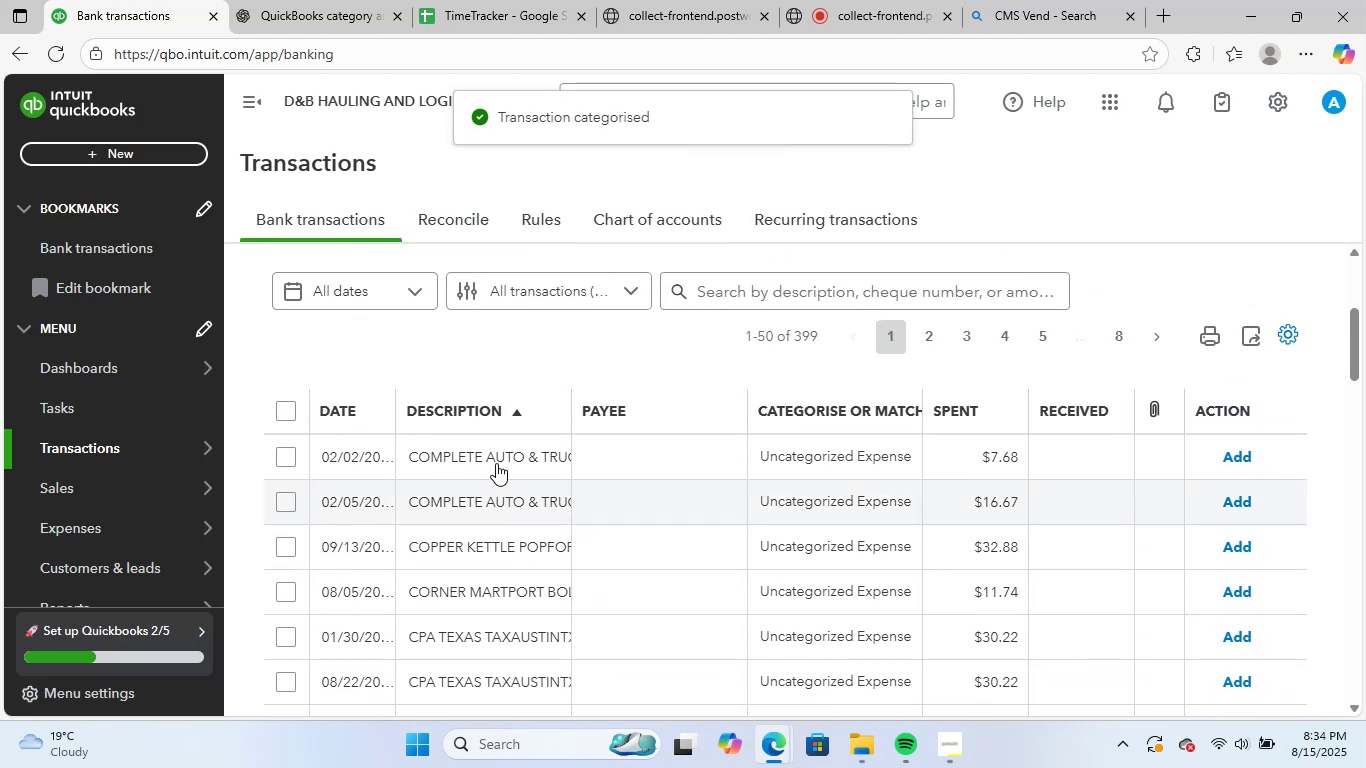 
left_click([494, 453])
 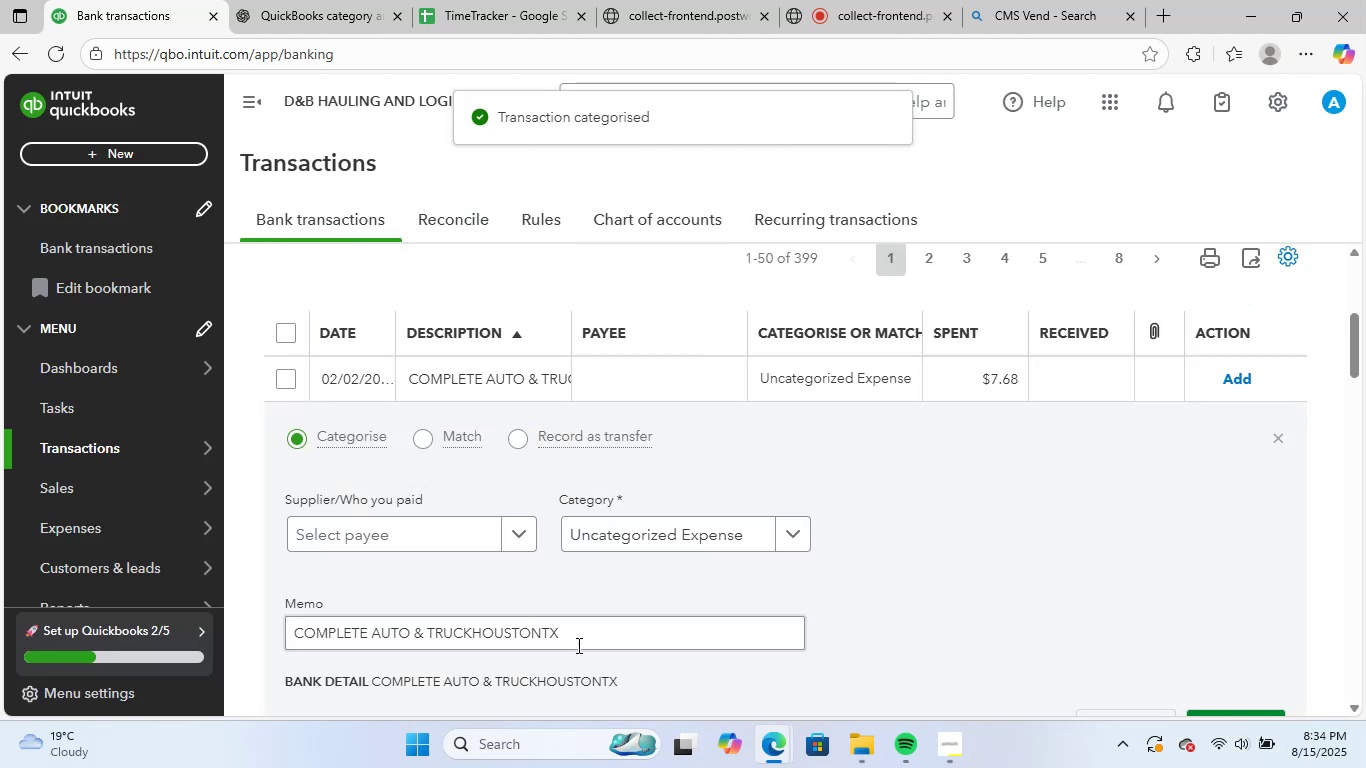 
left_click_drag(start_coordinate=[576, 638], to_coordinate=[222, 607])
 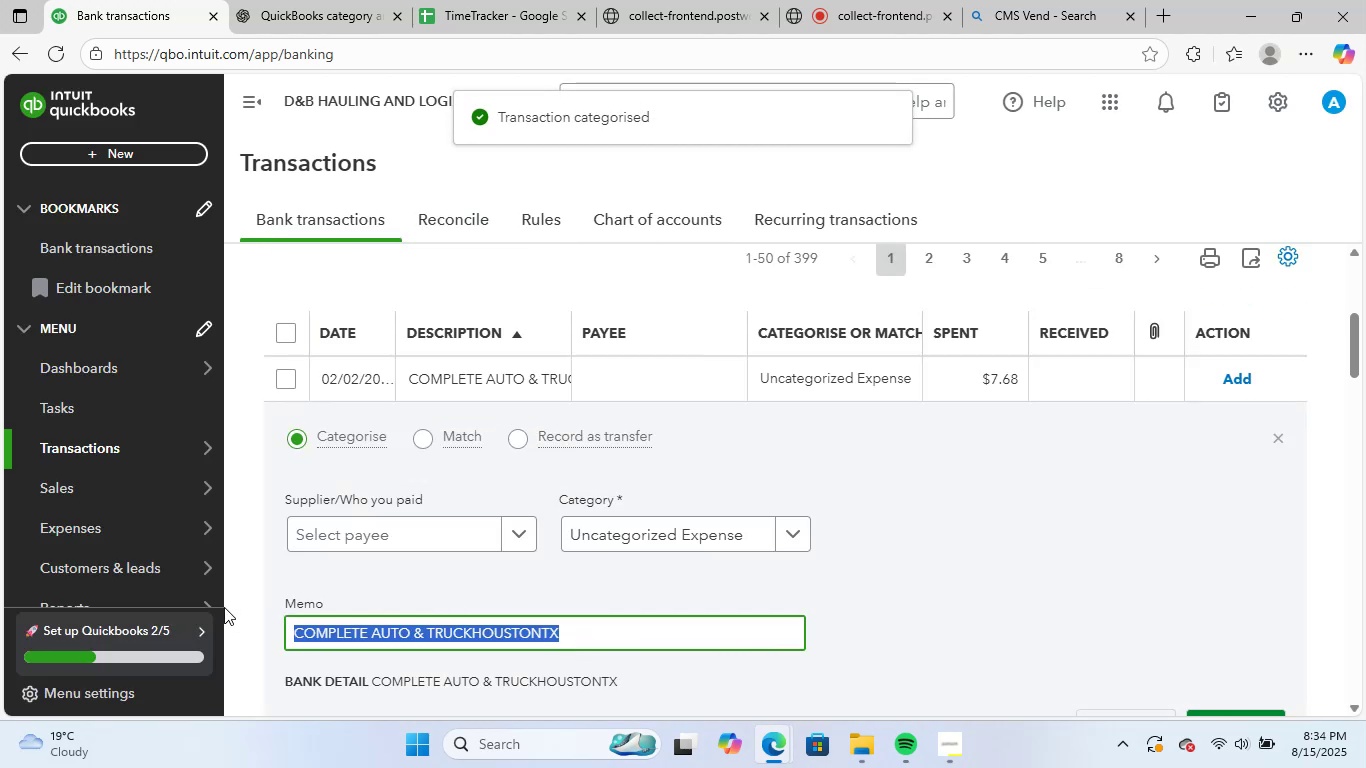 
key(Control+C)
 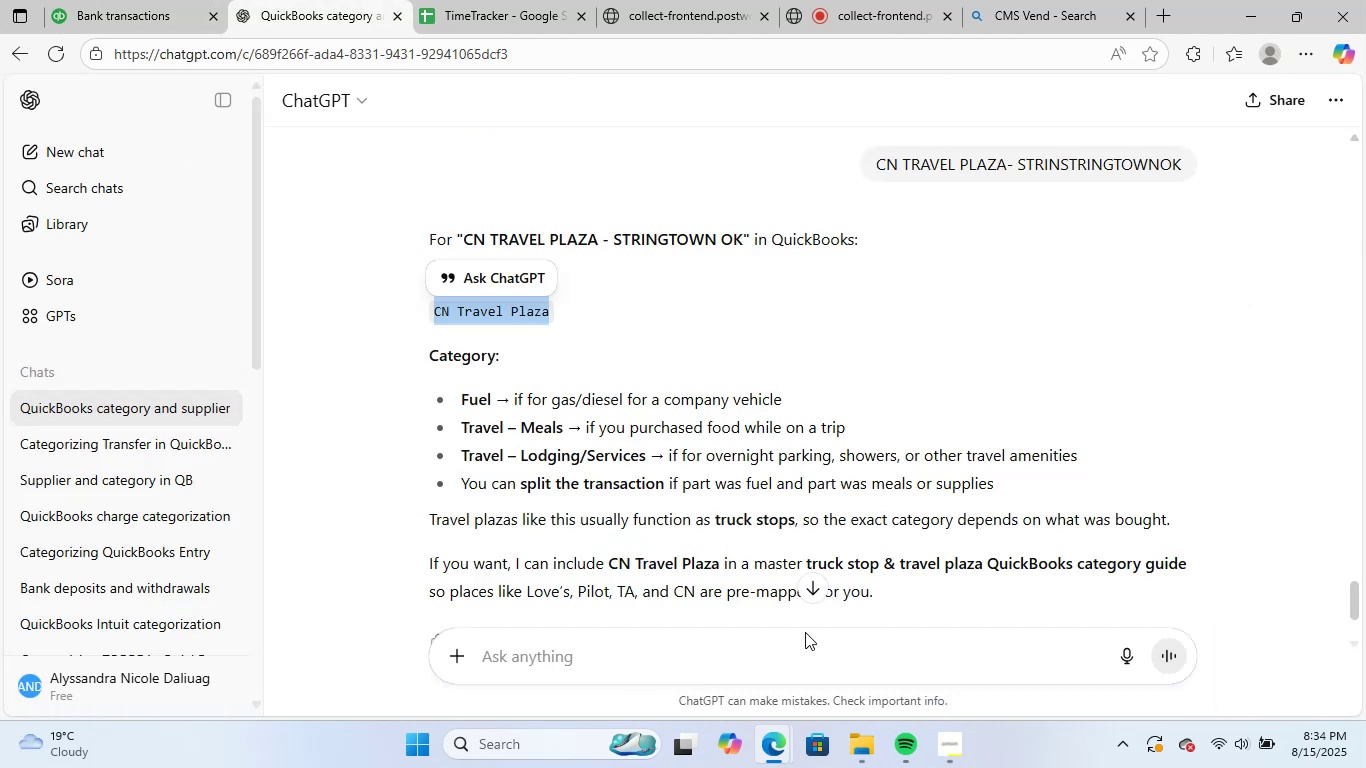 
left_click([632, 641])
 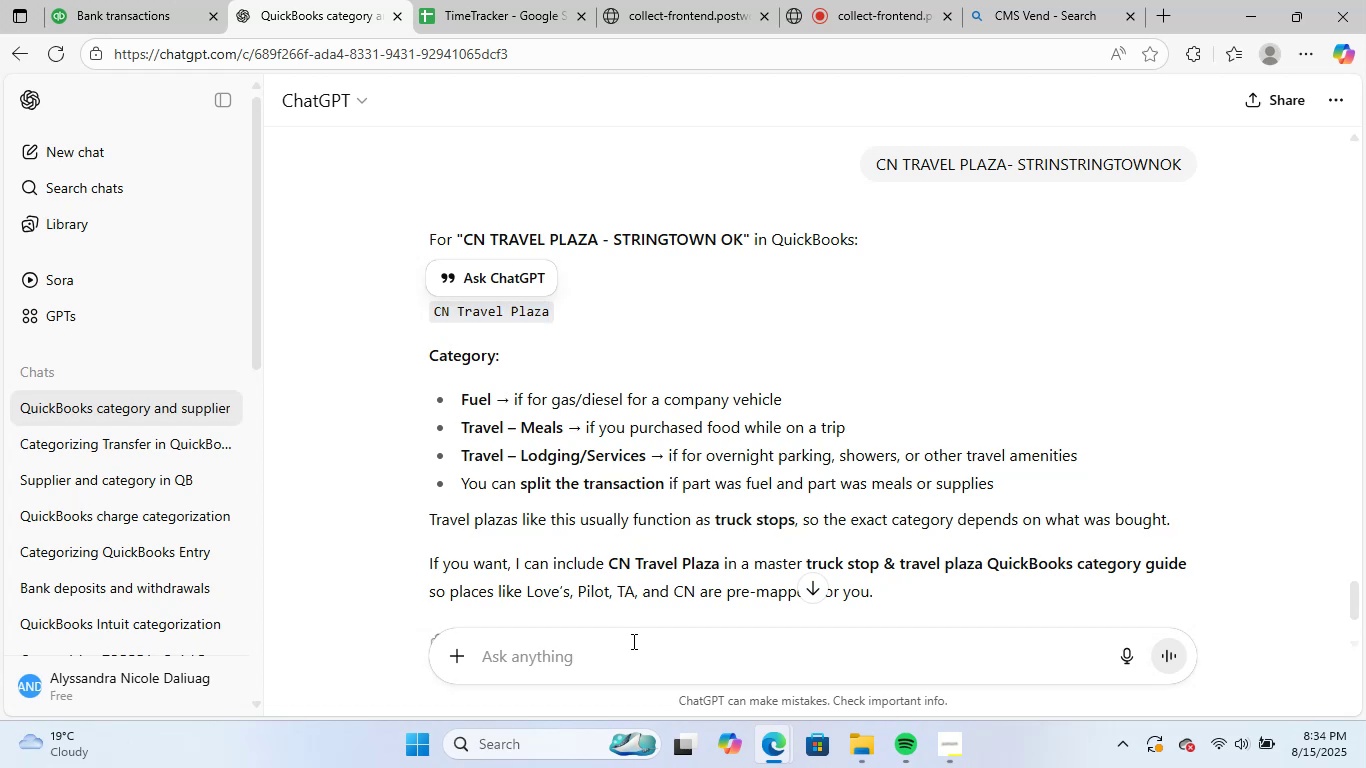 
key(Control+ControlLeft)
 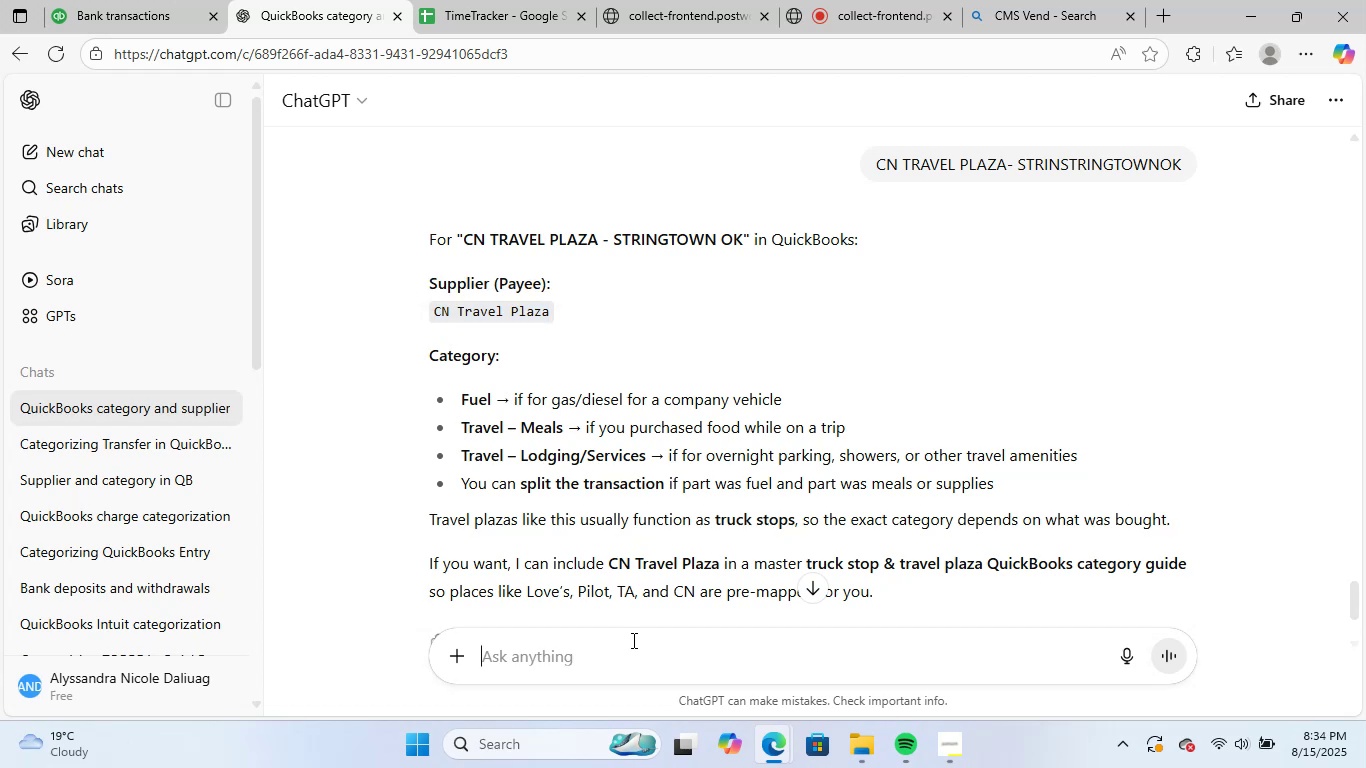 
key(Control+V)
 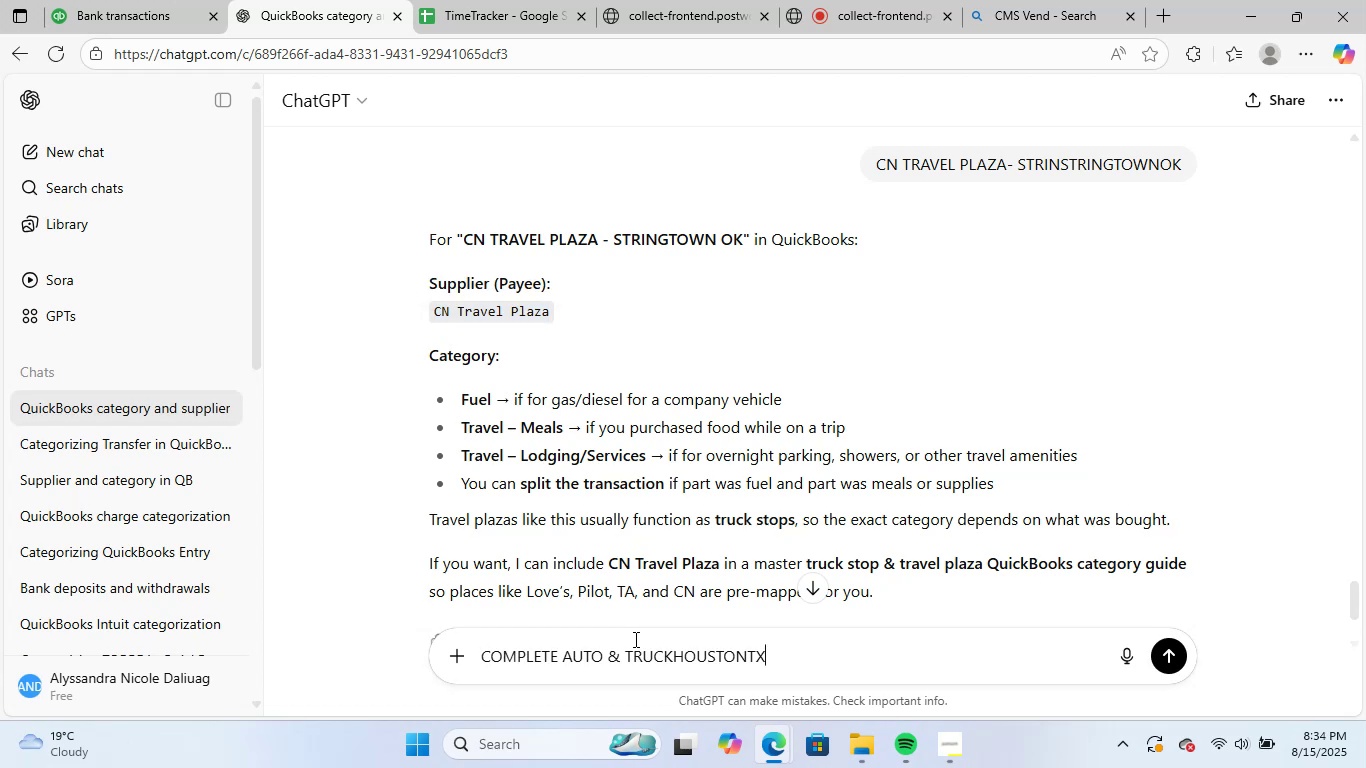 
key(NumpadEnter)
 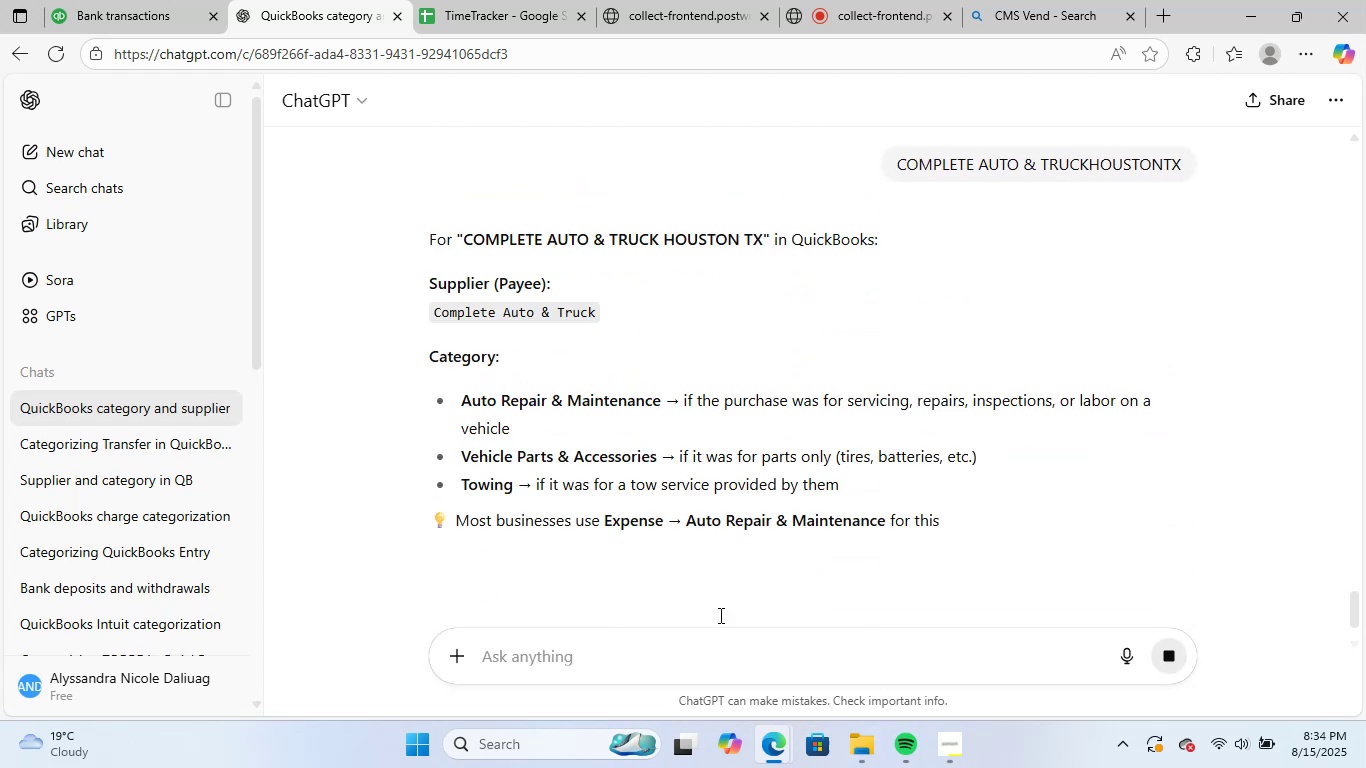 
wait(5.46)
 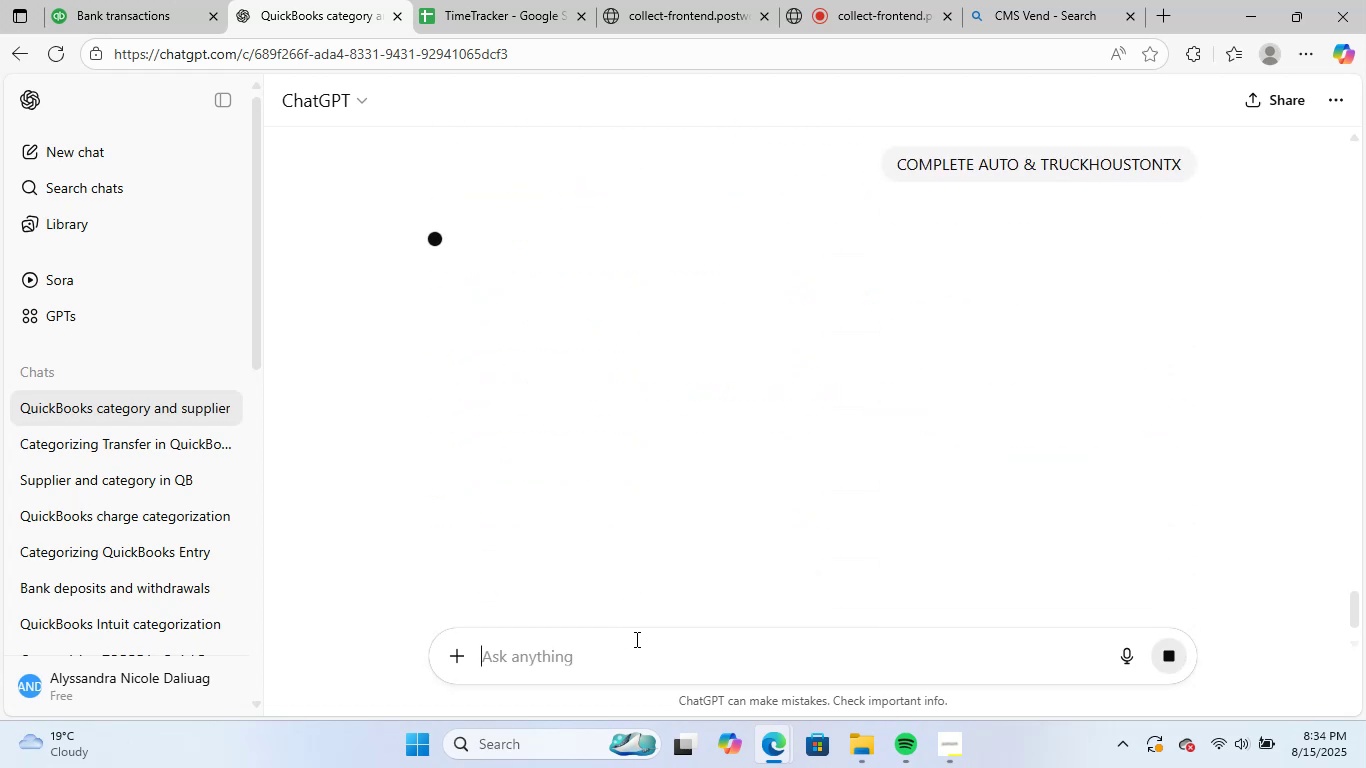 
left_click_drag(start_coordinate=[433, 316], to_coordinate=[593, 310])
 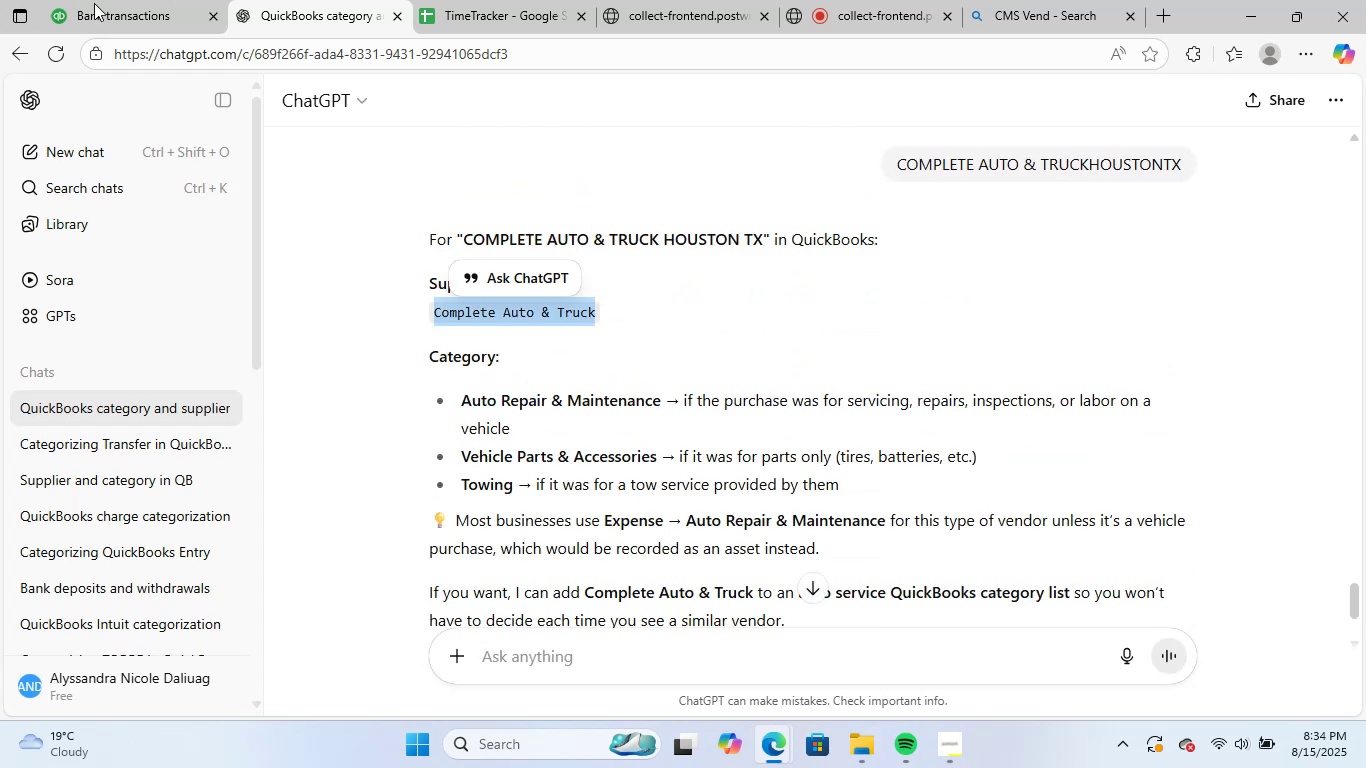 
key(Control+C)
 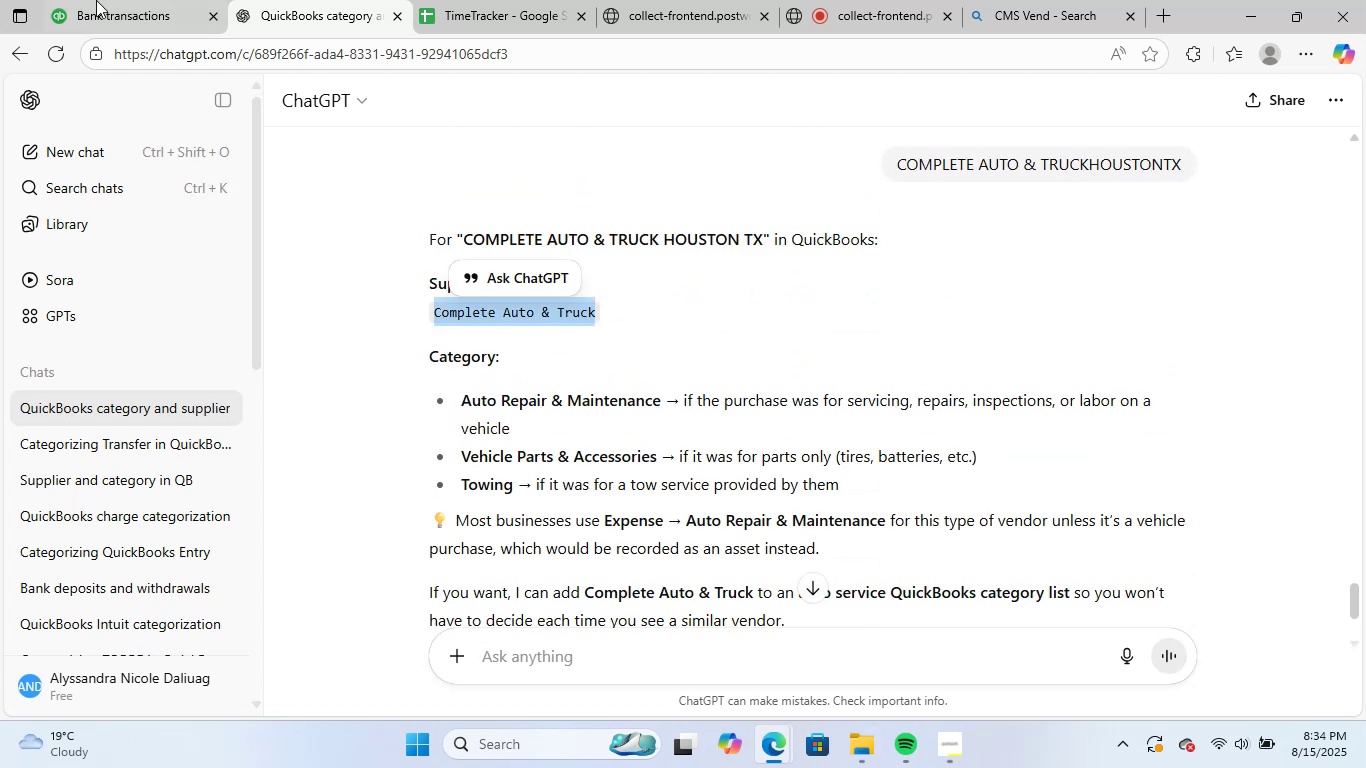 
left_click([103, 0])
 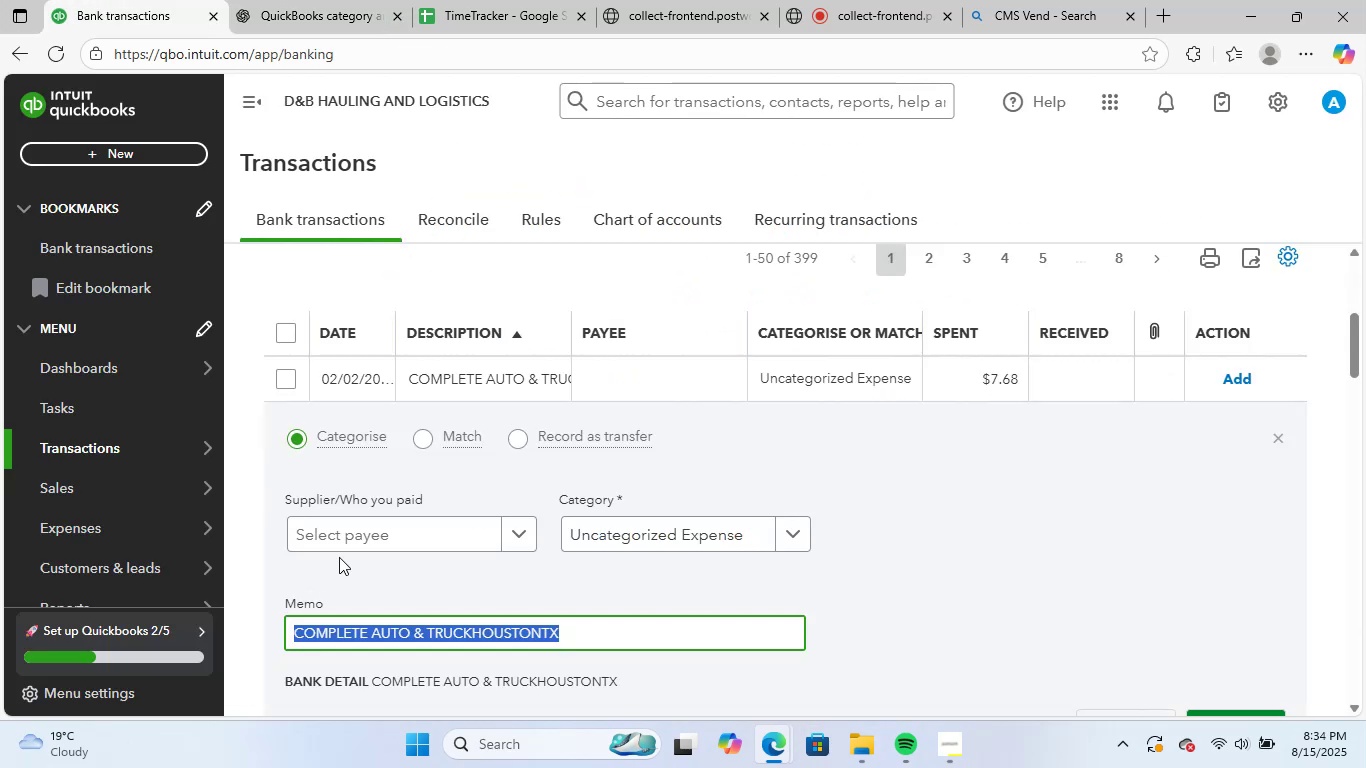 
left_click([351, 547])
 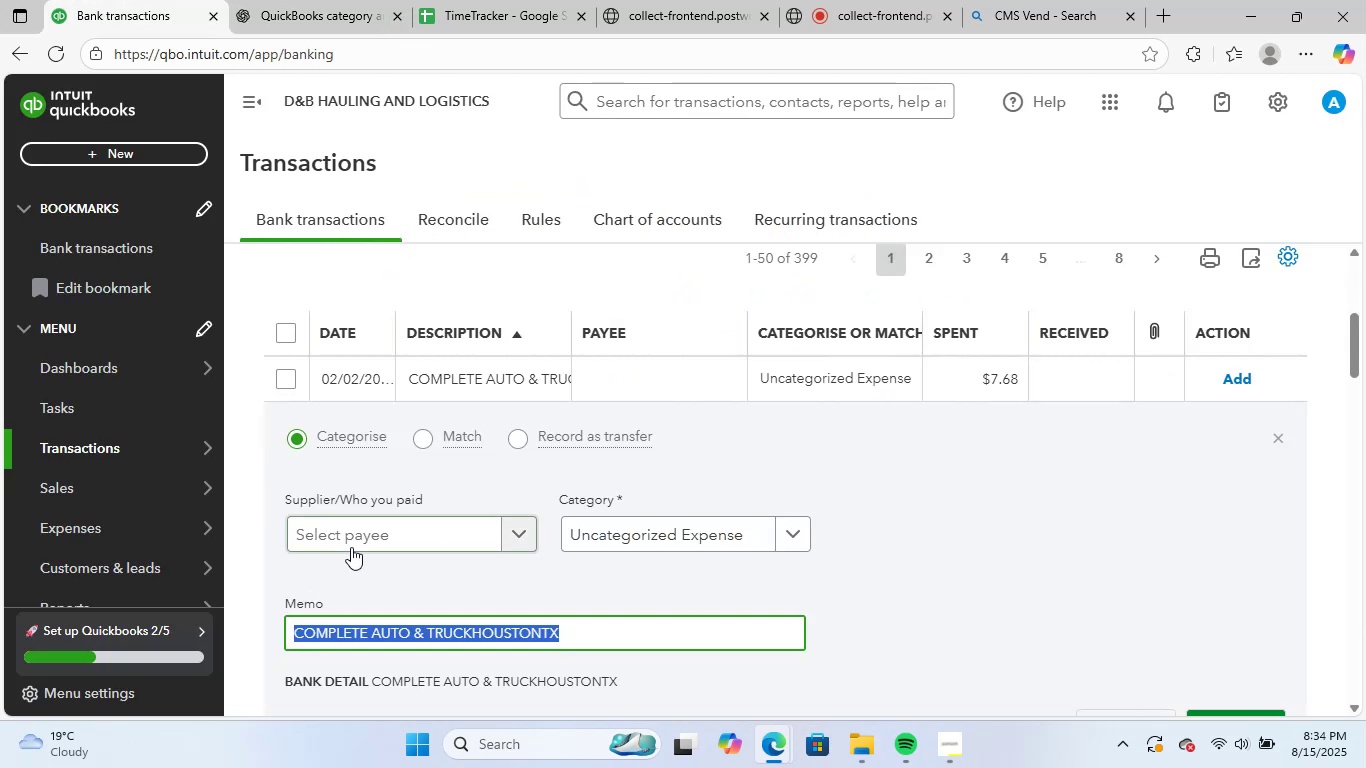 
key(Control+ControlLeft)
 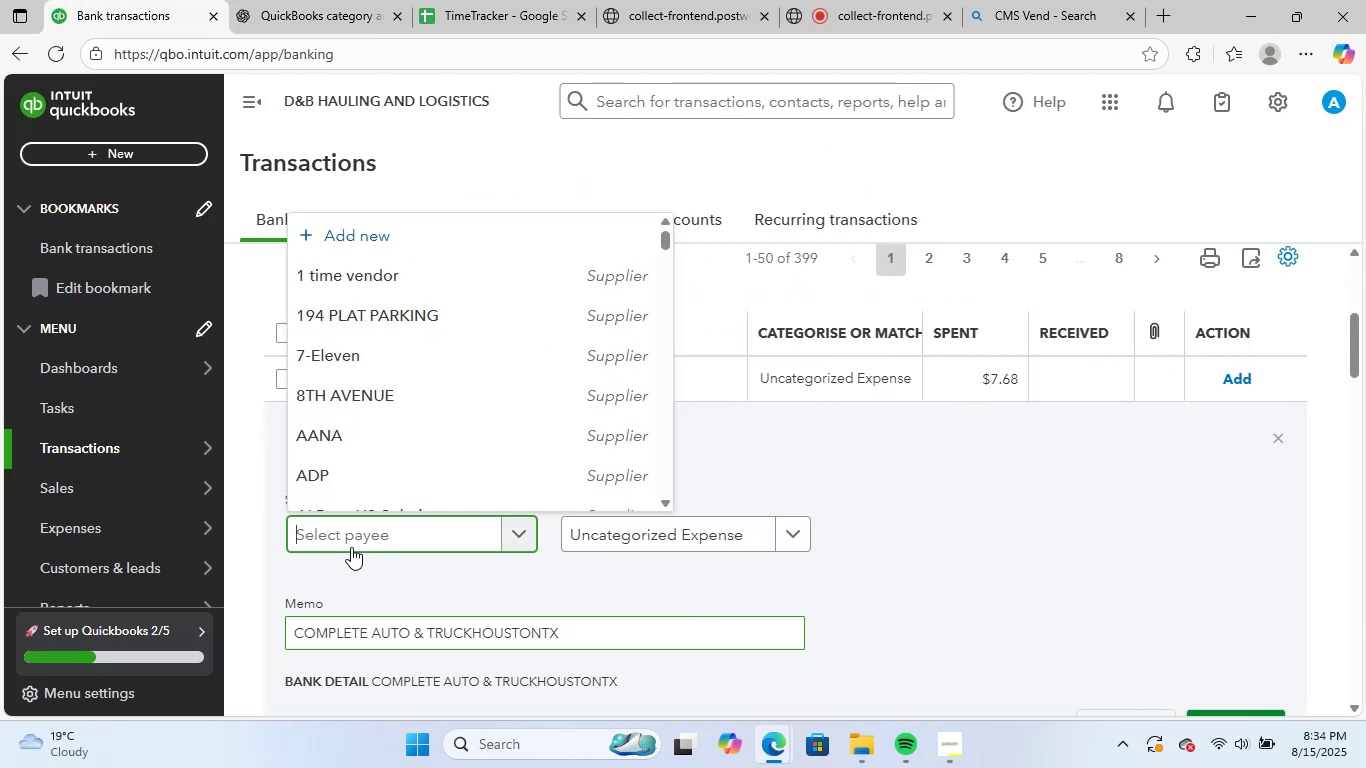 
key(Control+V)
 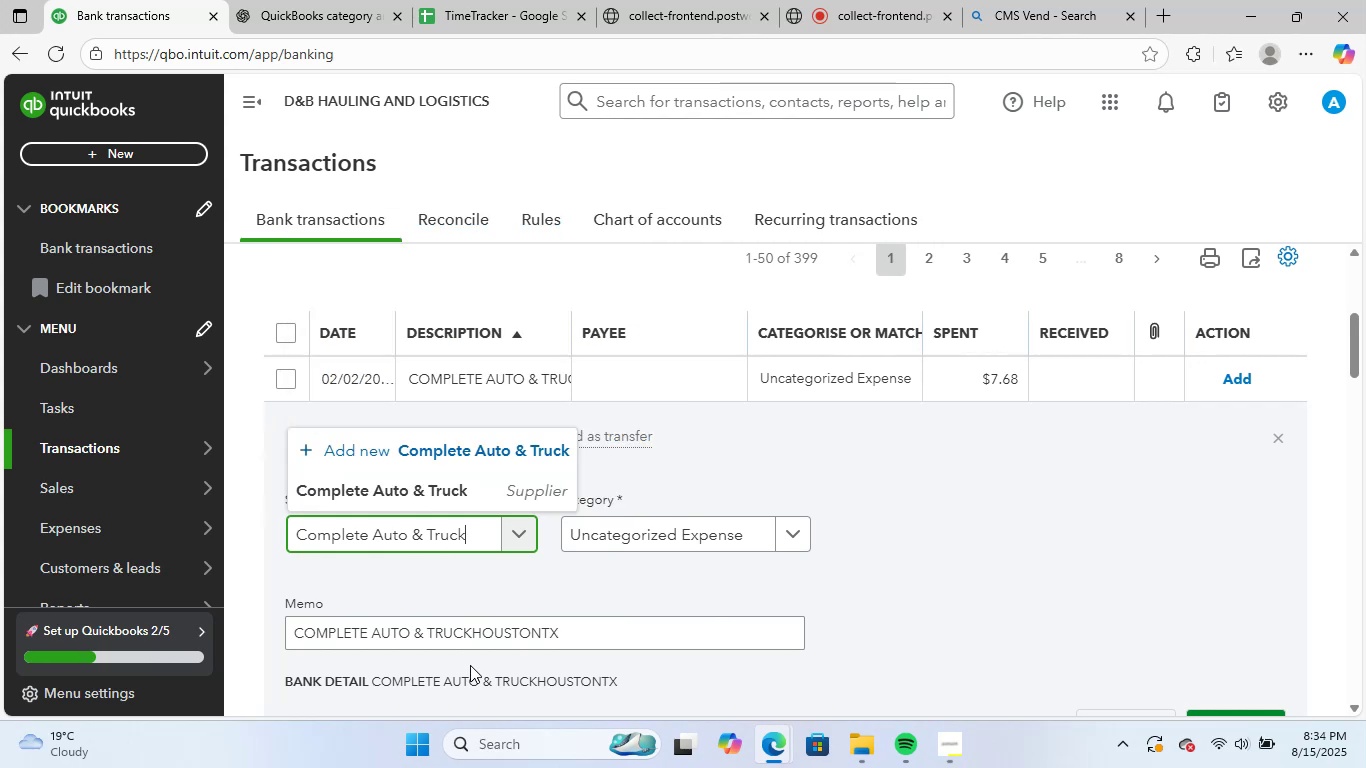 
left_click([448, 492])
 